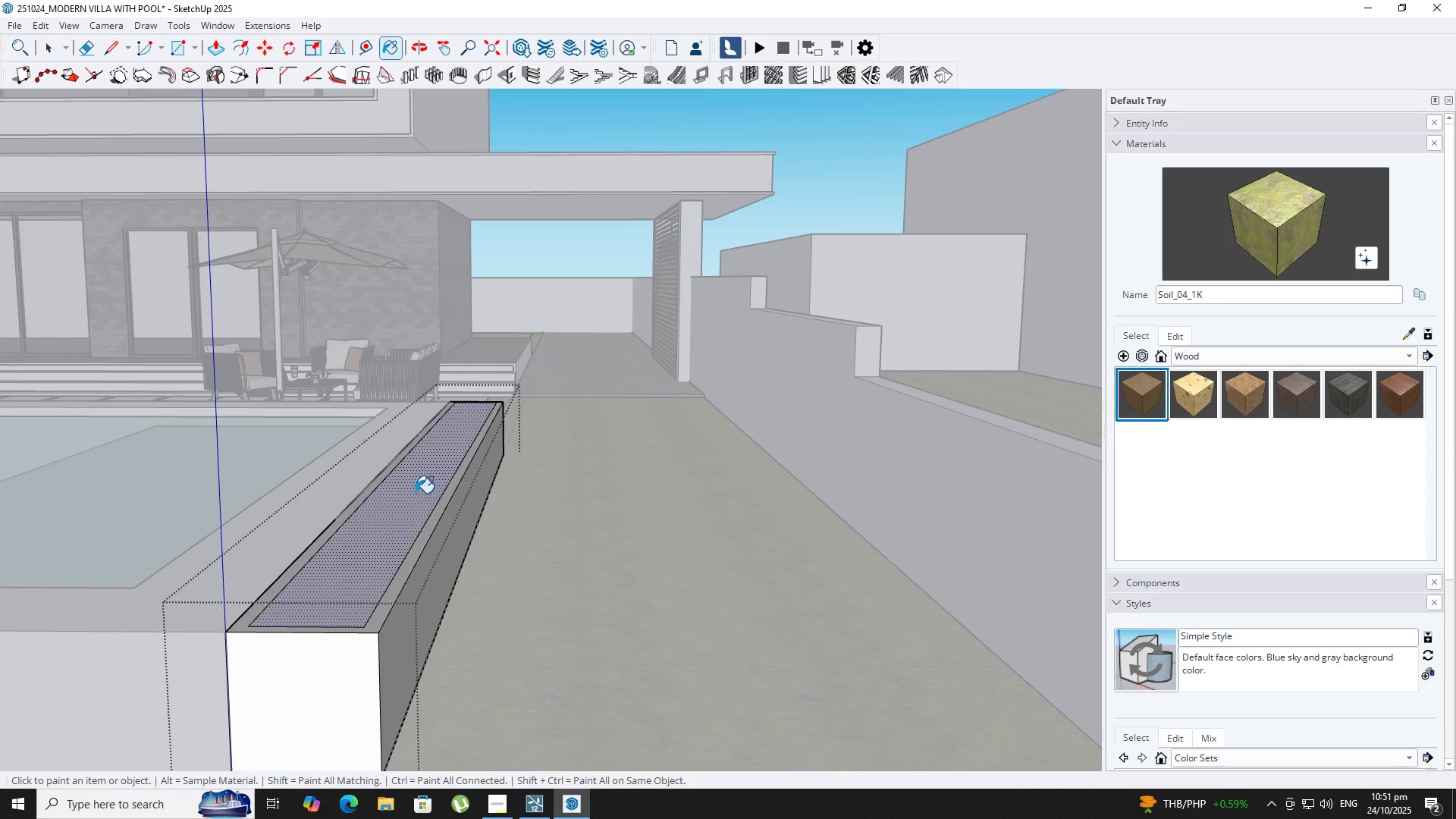 
left_click([404, 490])
 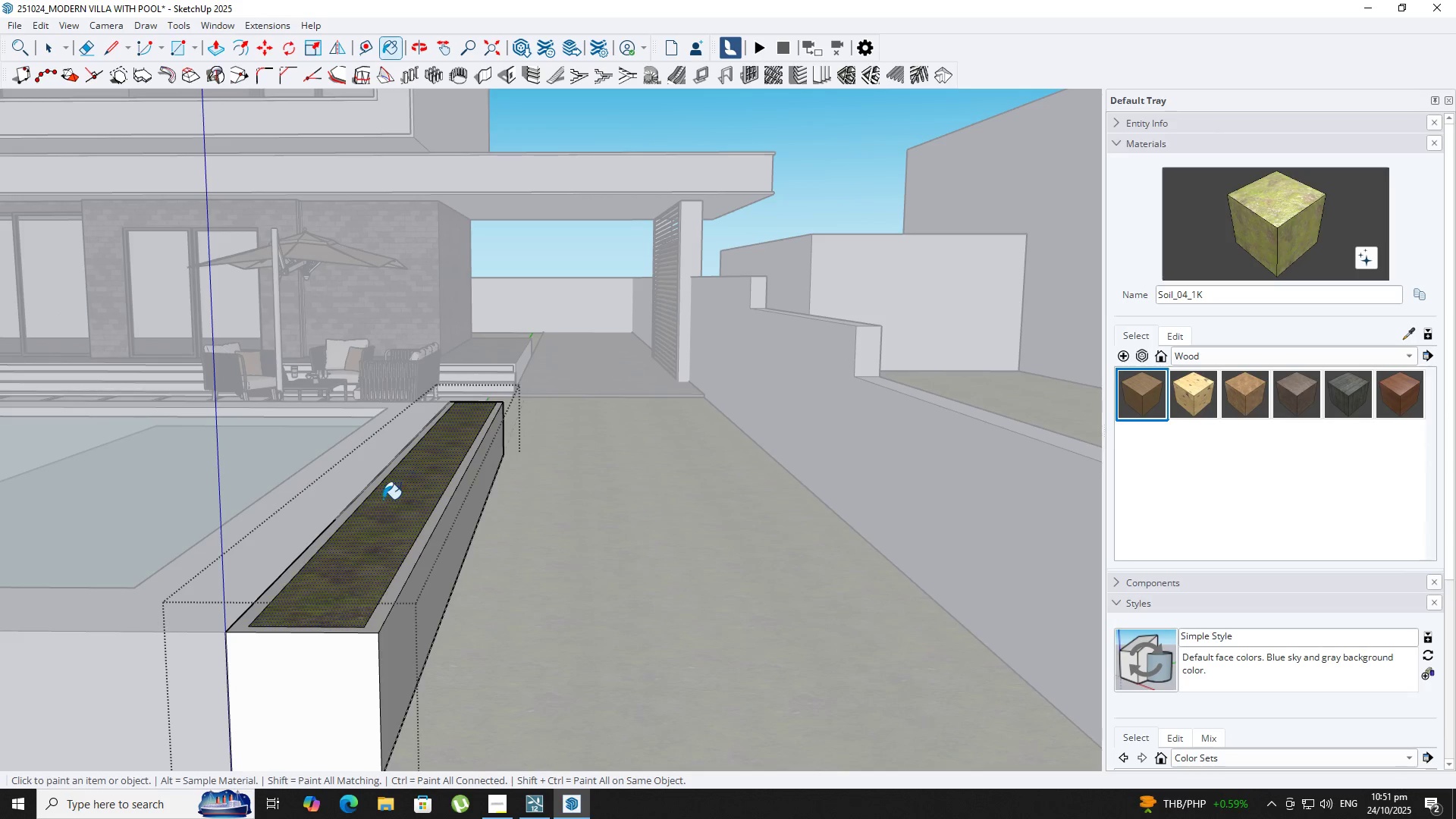 
scroll: coordinate [379, 504], scroll_direction: up, amount: 1.0
 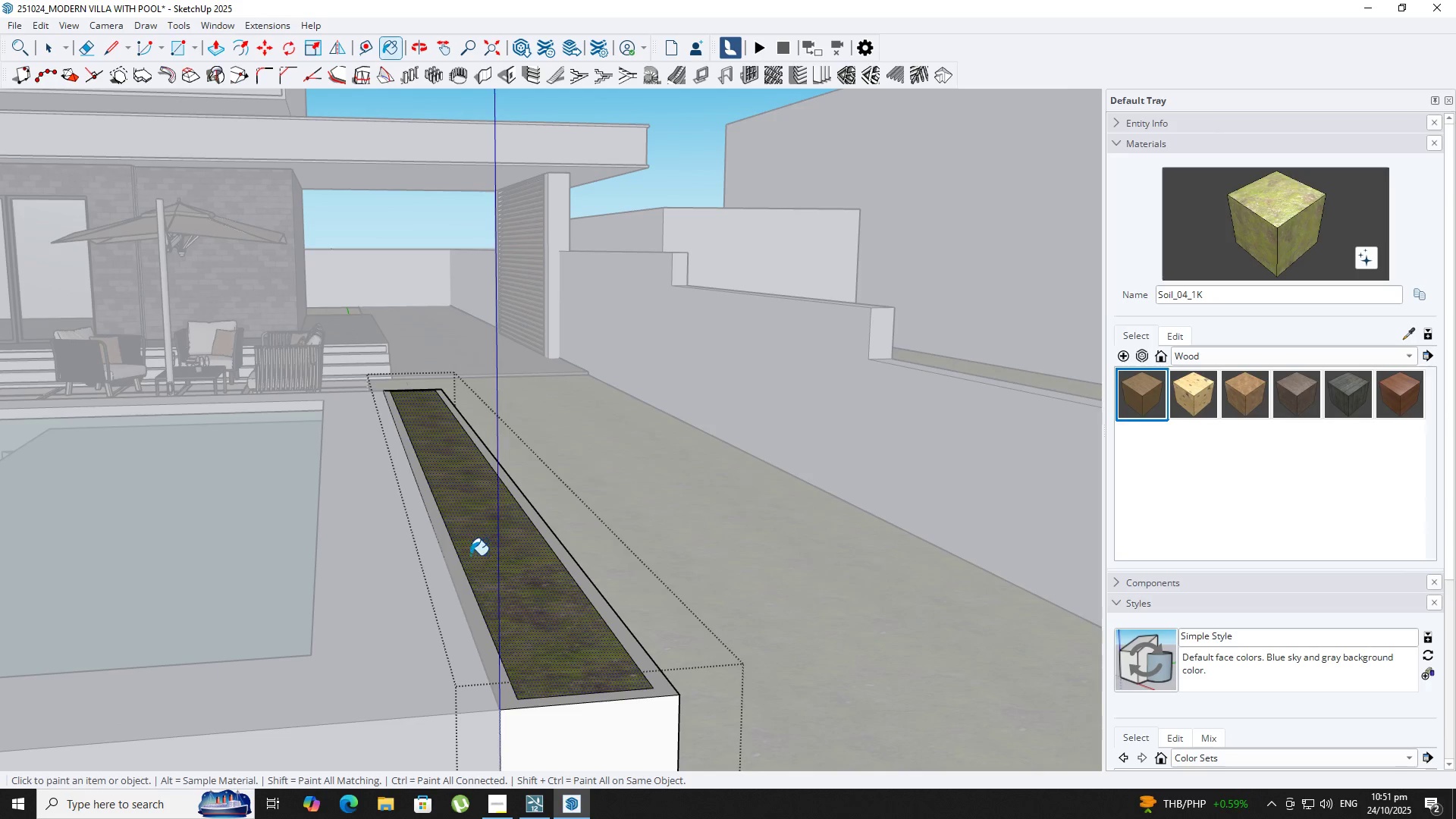 
key(Space)
 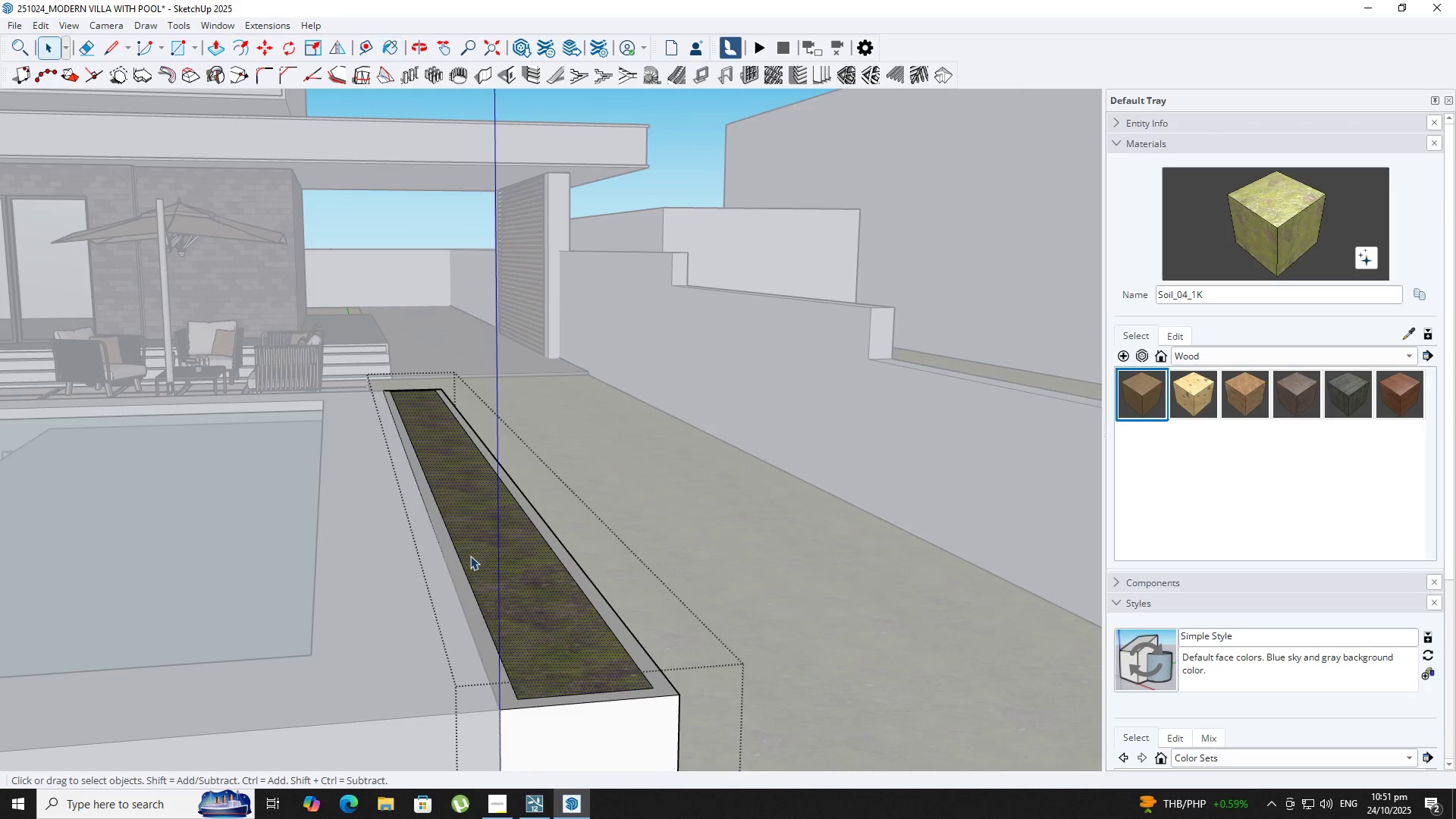 
key(Escape)
 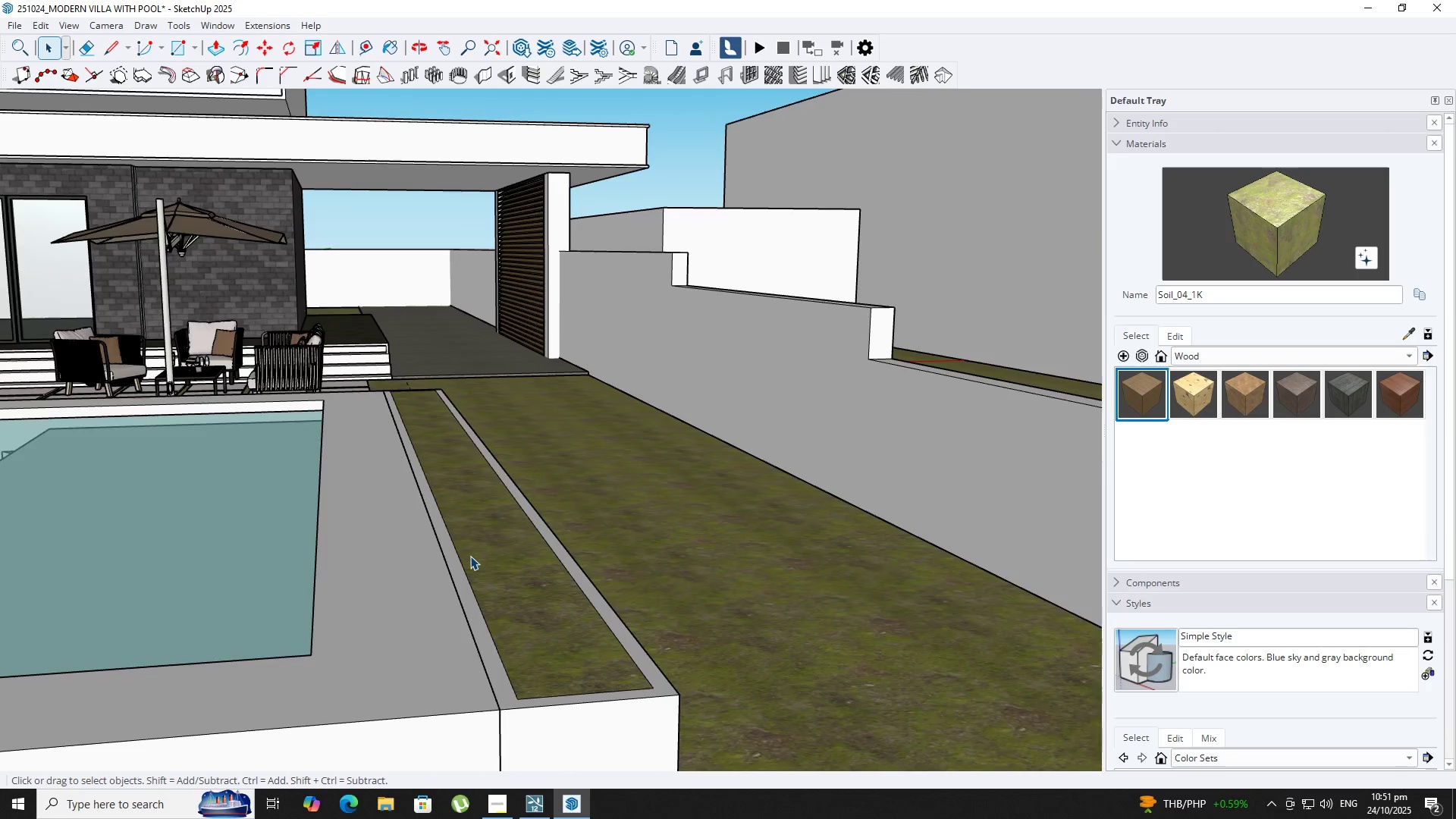 
scroll: coordinate [470, 557], scroll_direction: down, amount: 7.0
 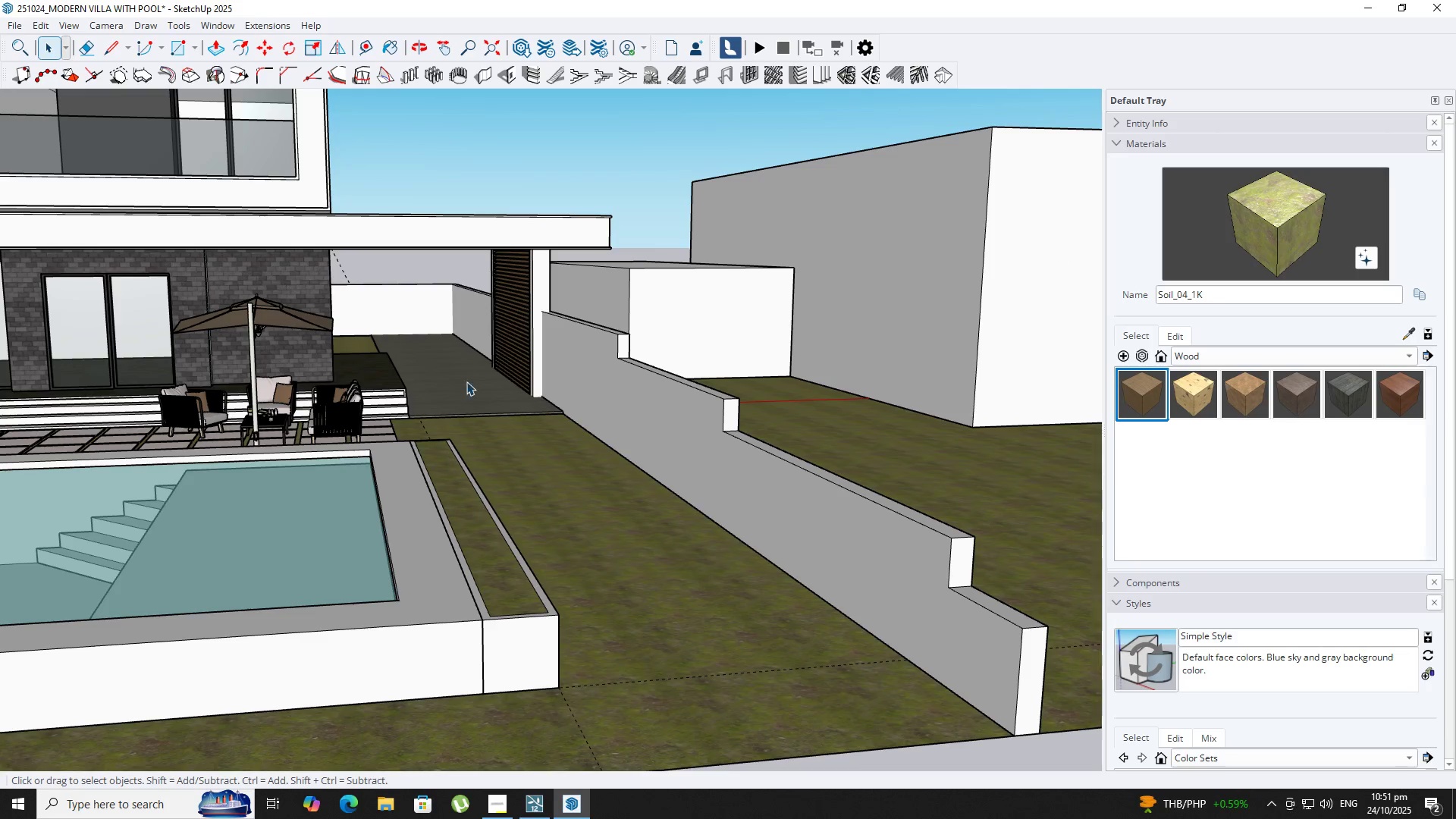 
key(B)
 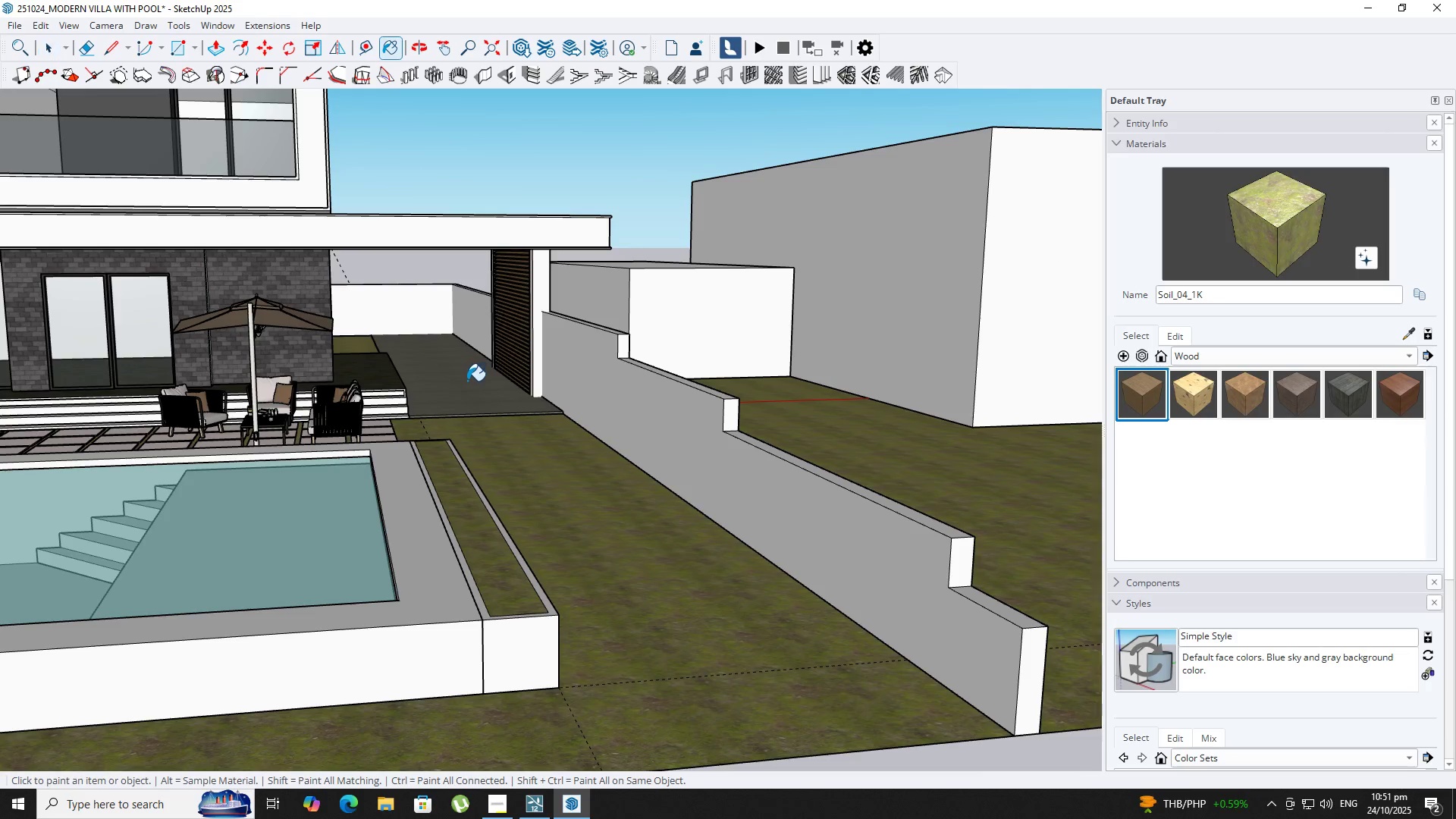 
key(Alt+AltLeft)
 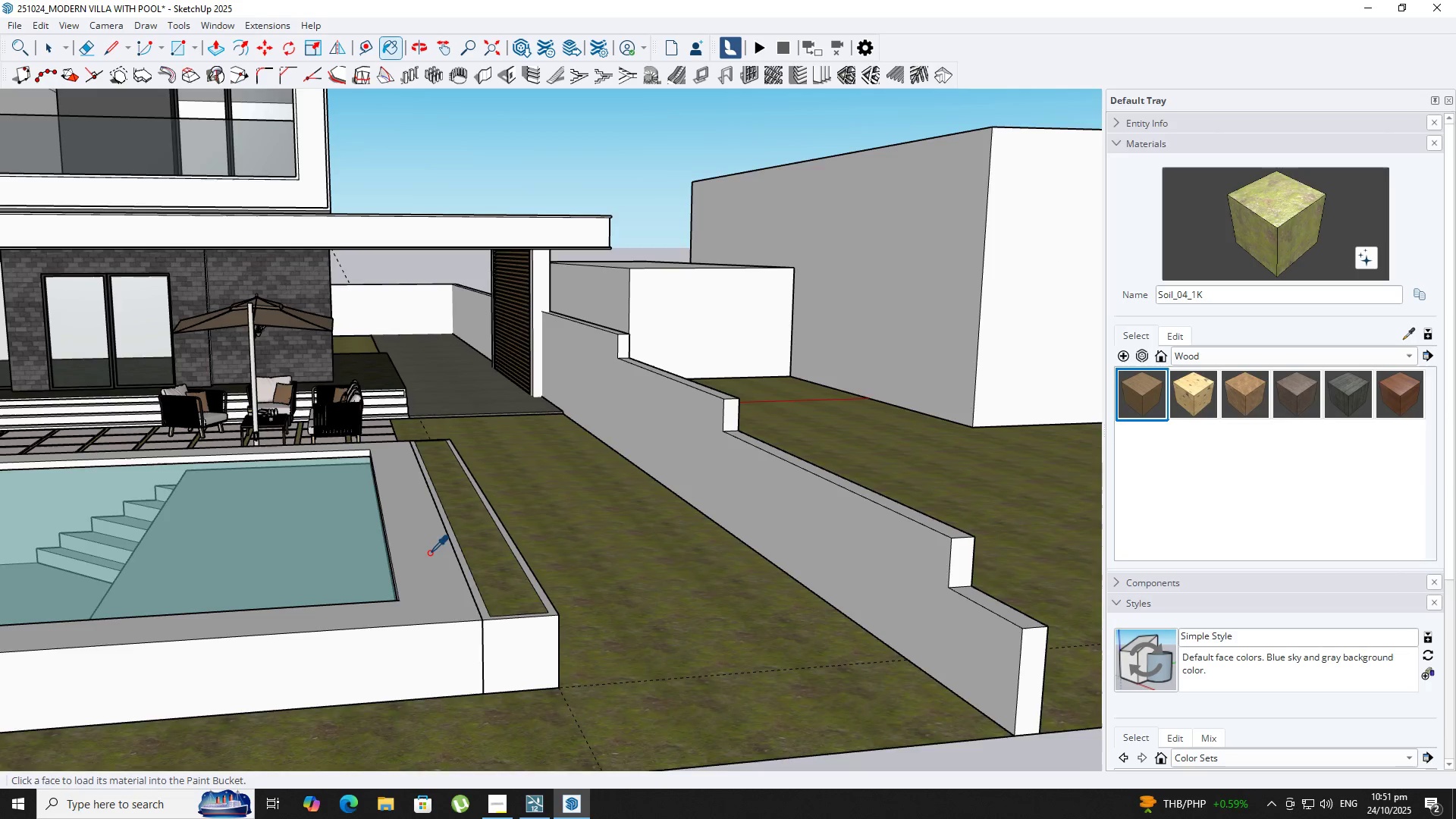 
scroll: coordinate [425, 560], scroll_direction: up, amount: 1.0
 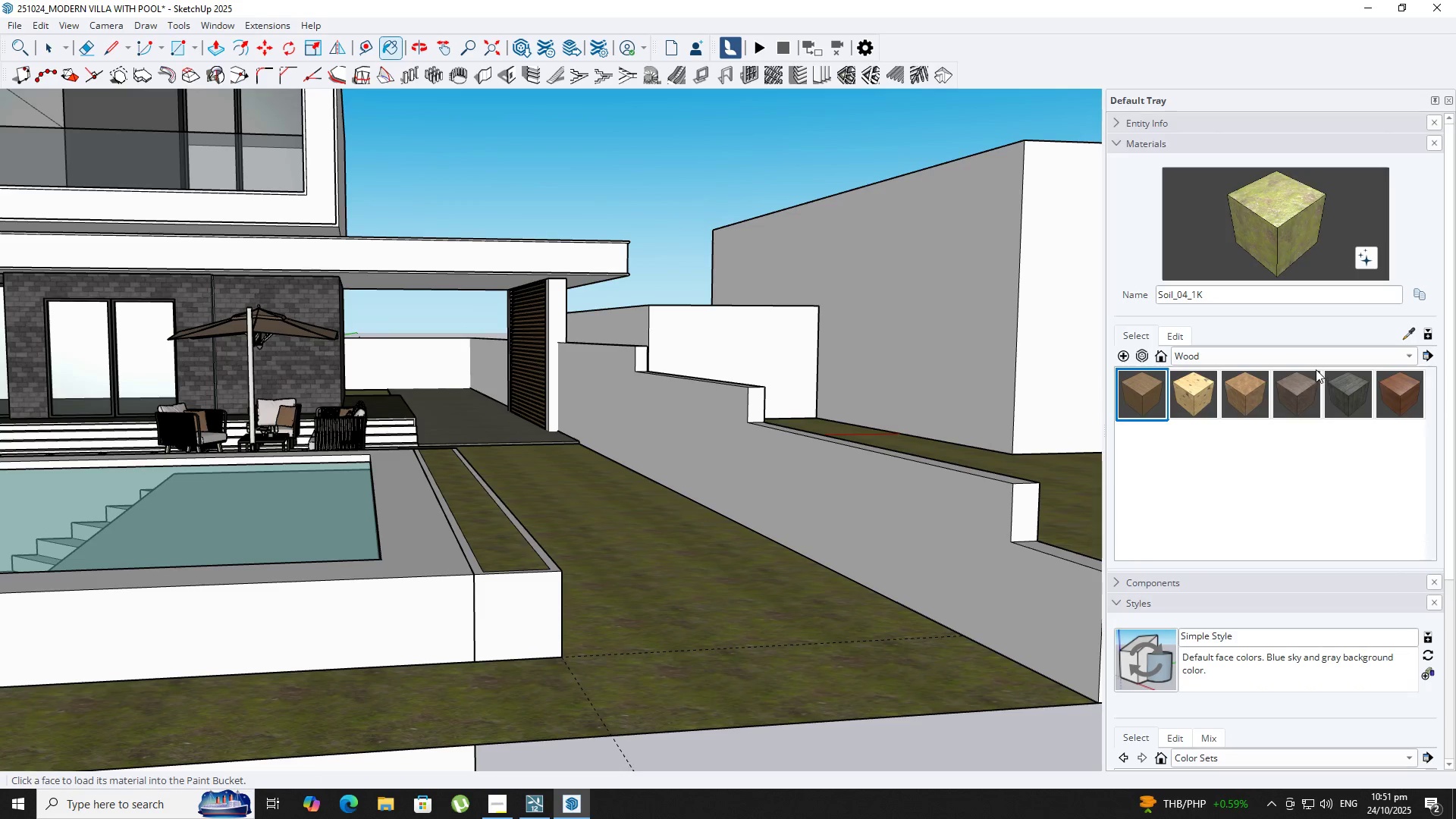 
left_click([1307, 366])
 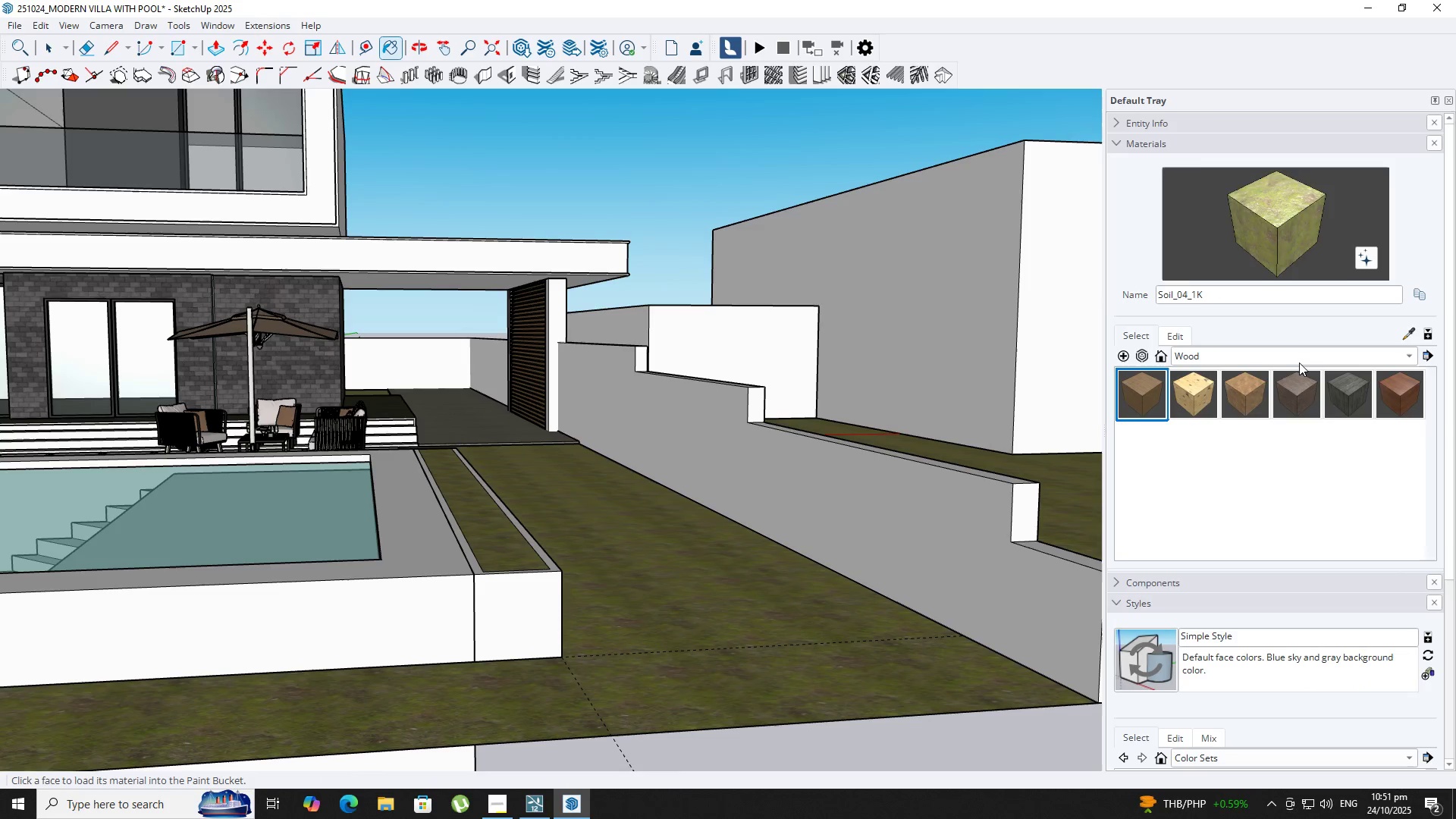 
left_click([1298, 362])
 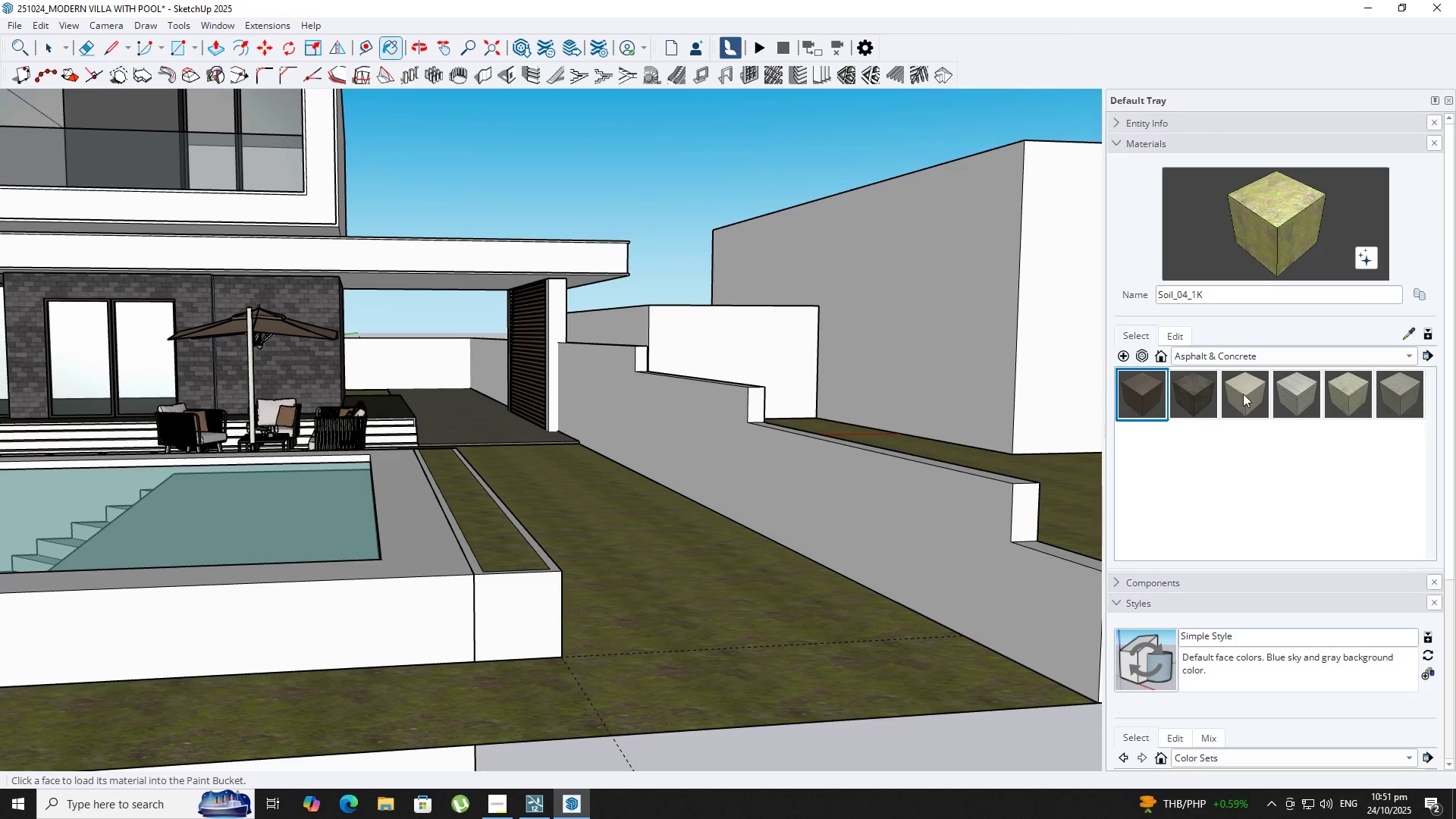 
left_click([1244, 397])
 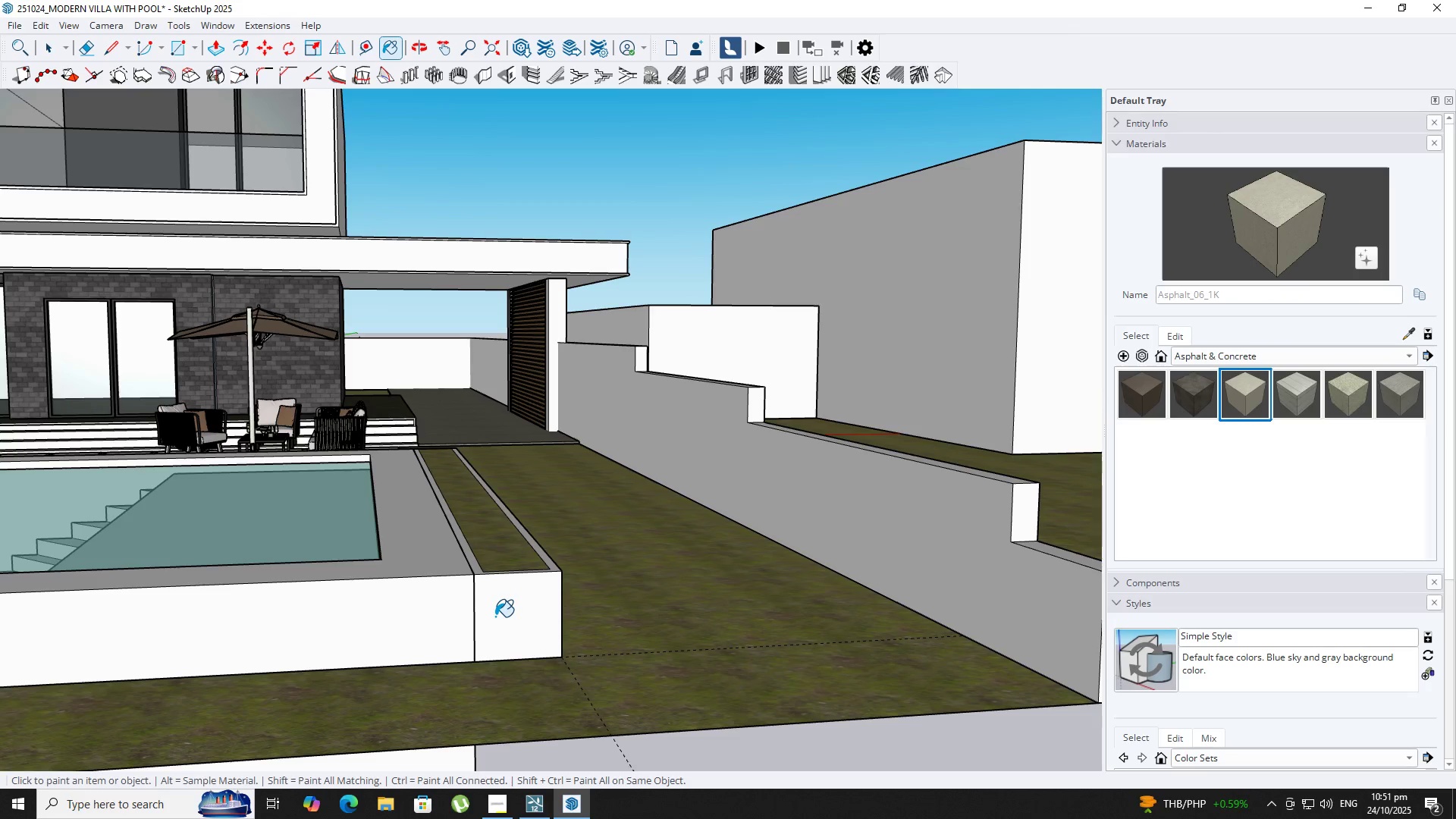 
key(Space)
 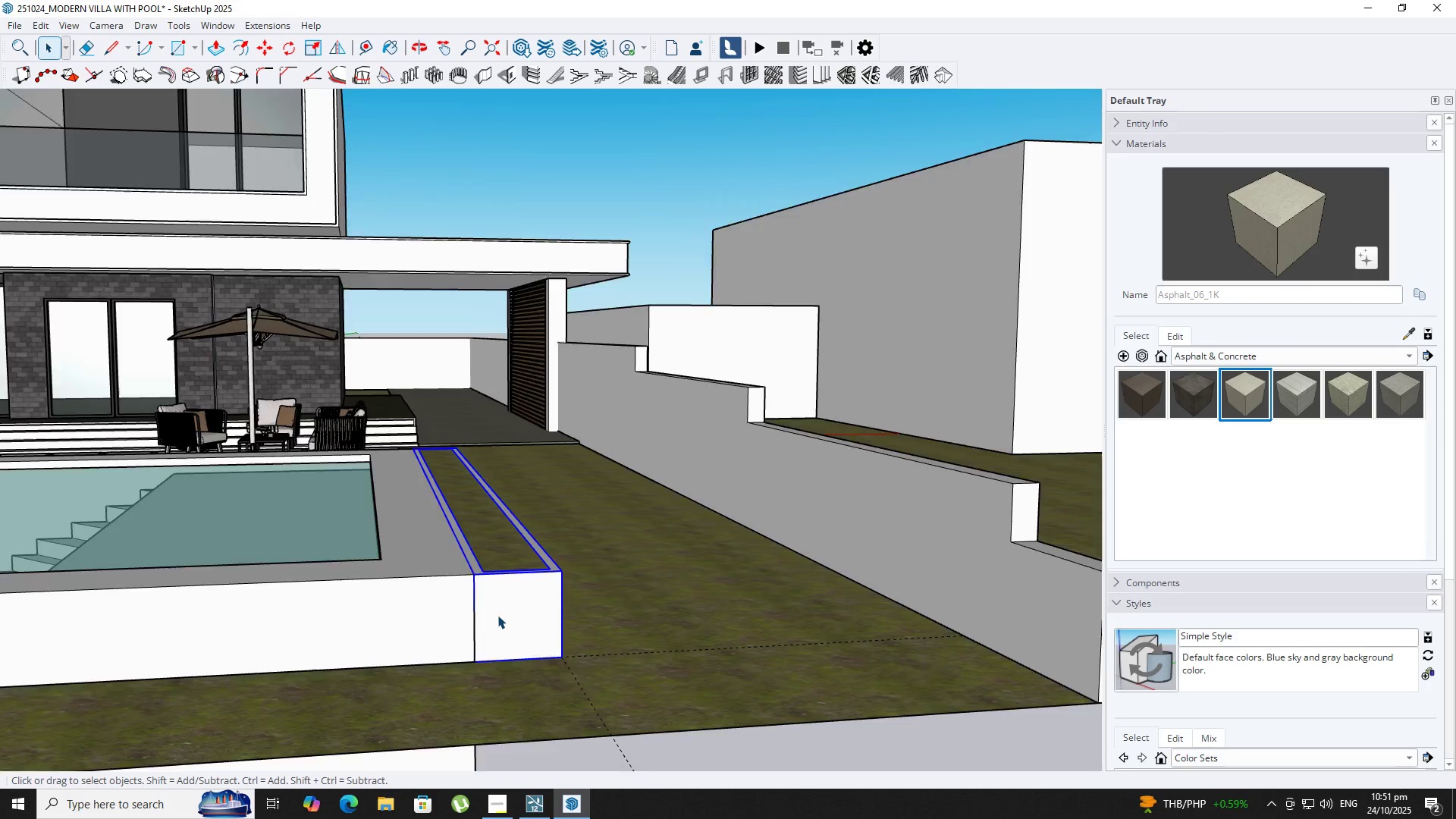 
double_click([497, 615])
 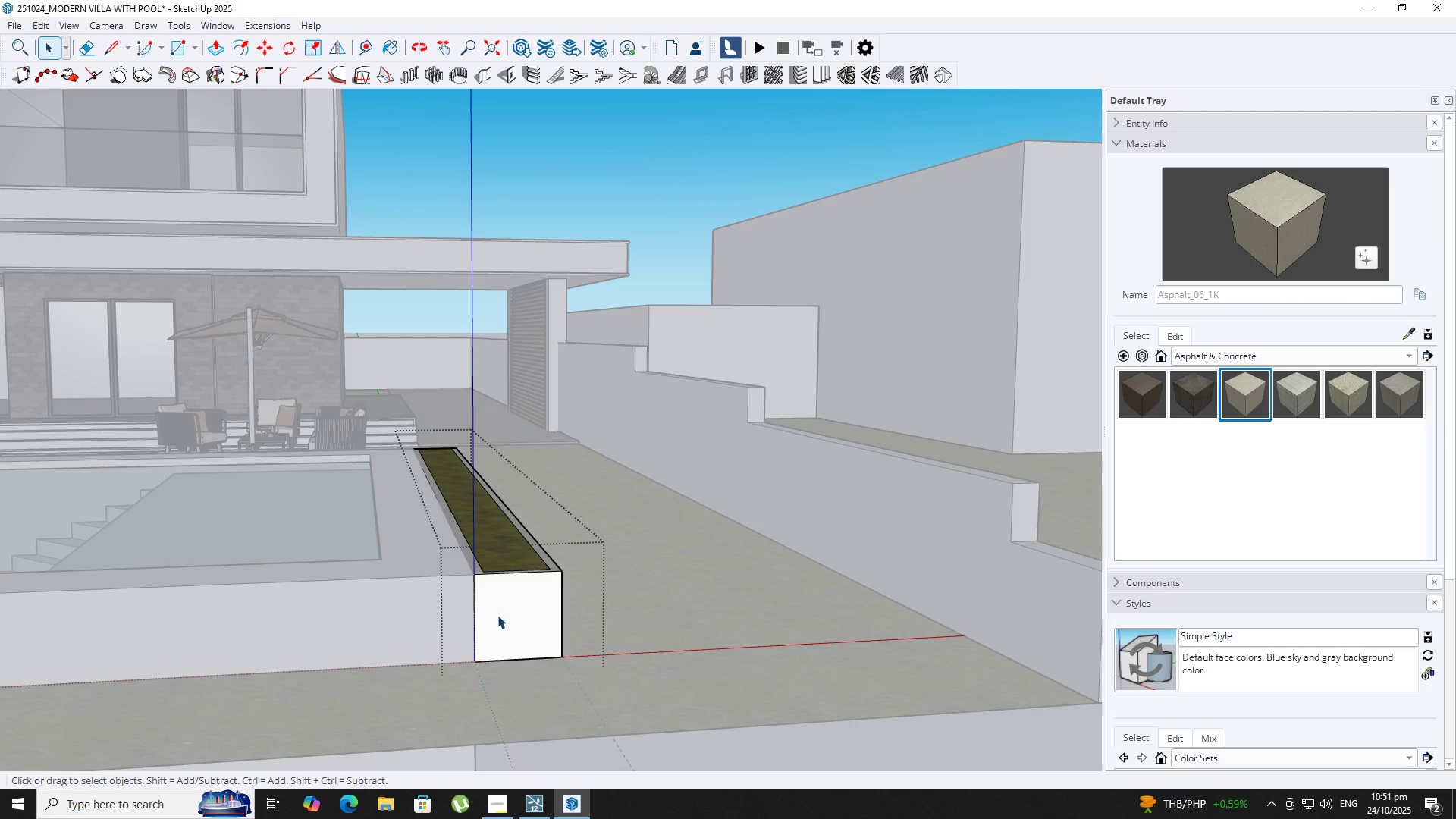 
triple_click([497, 615])
 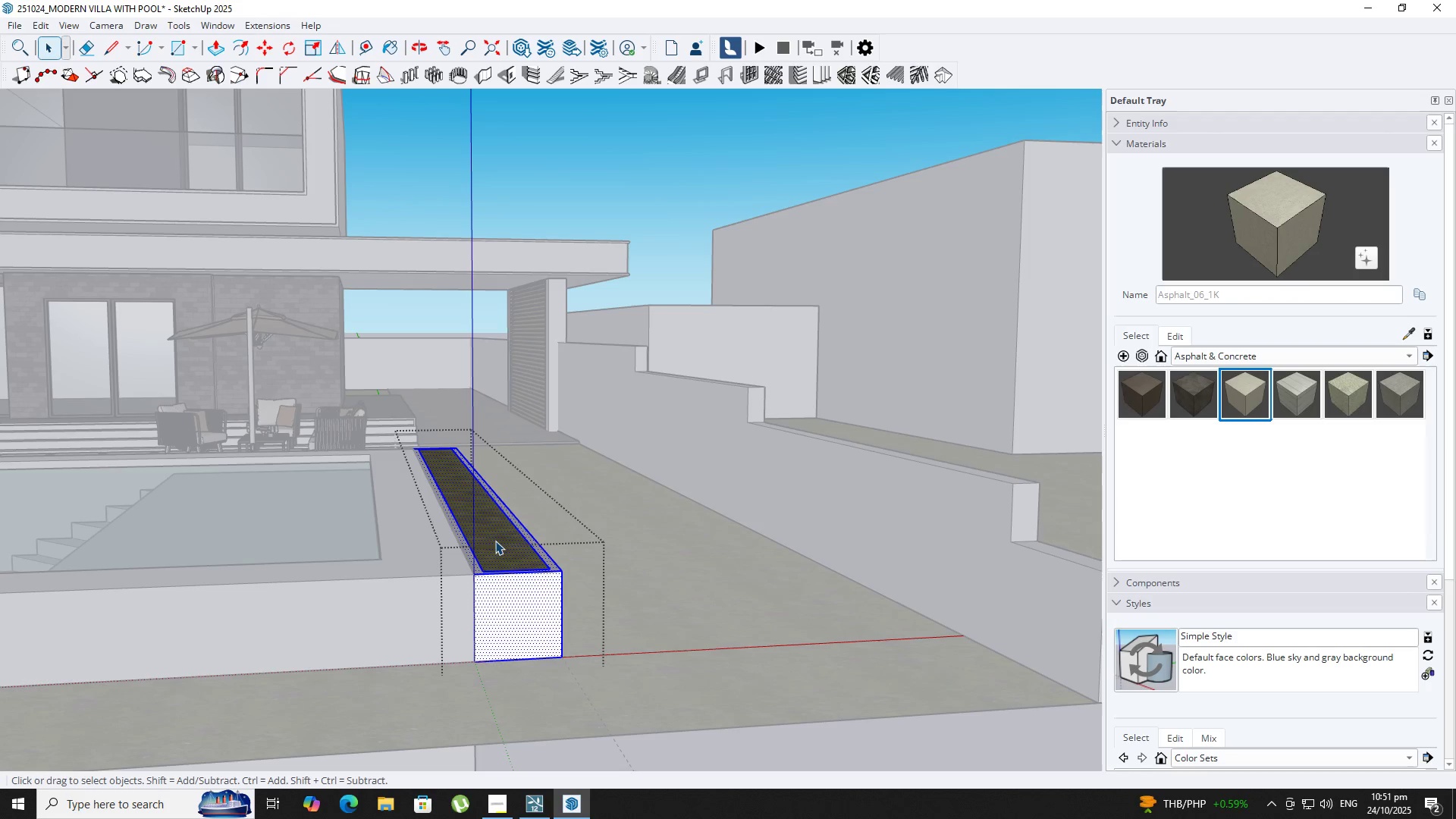 
hold_key(key=ShiftLeft, duration=0.32)
left_click([495, 541])
 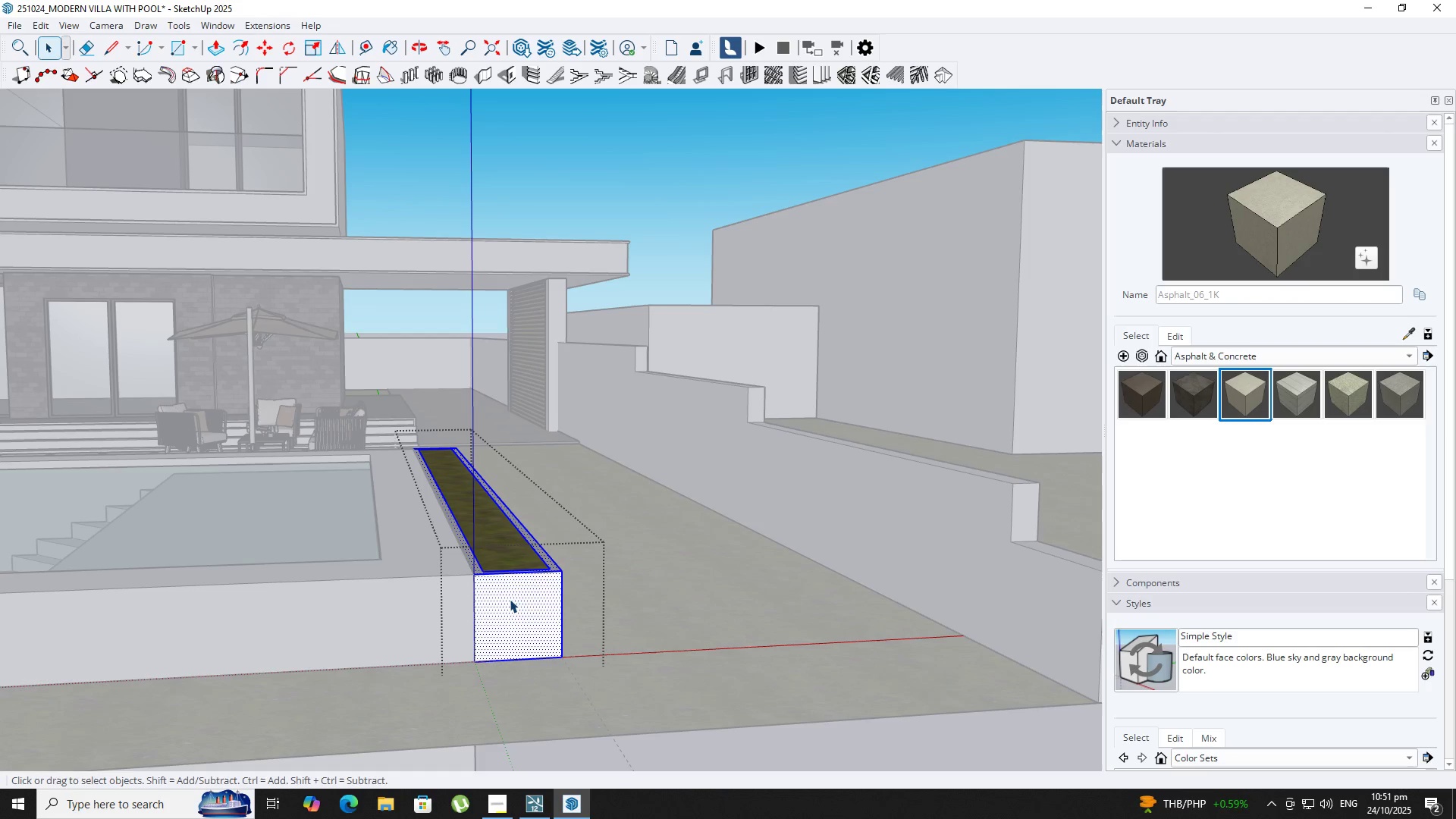 
key(B)
 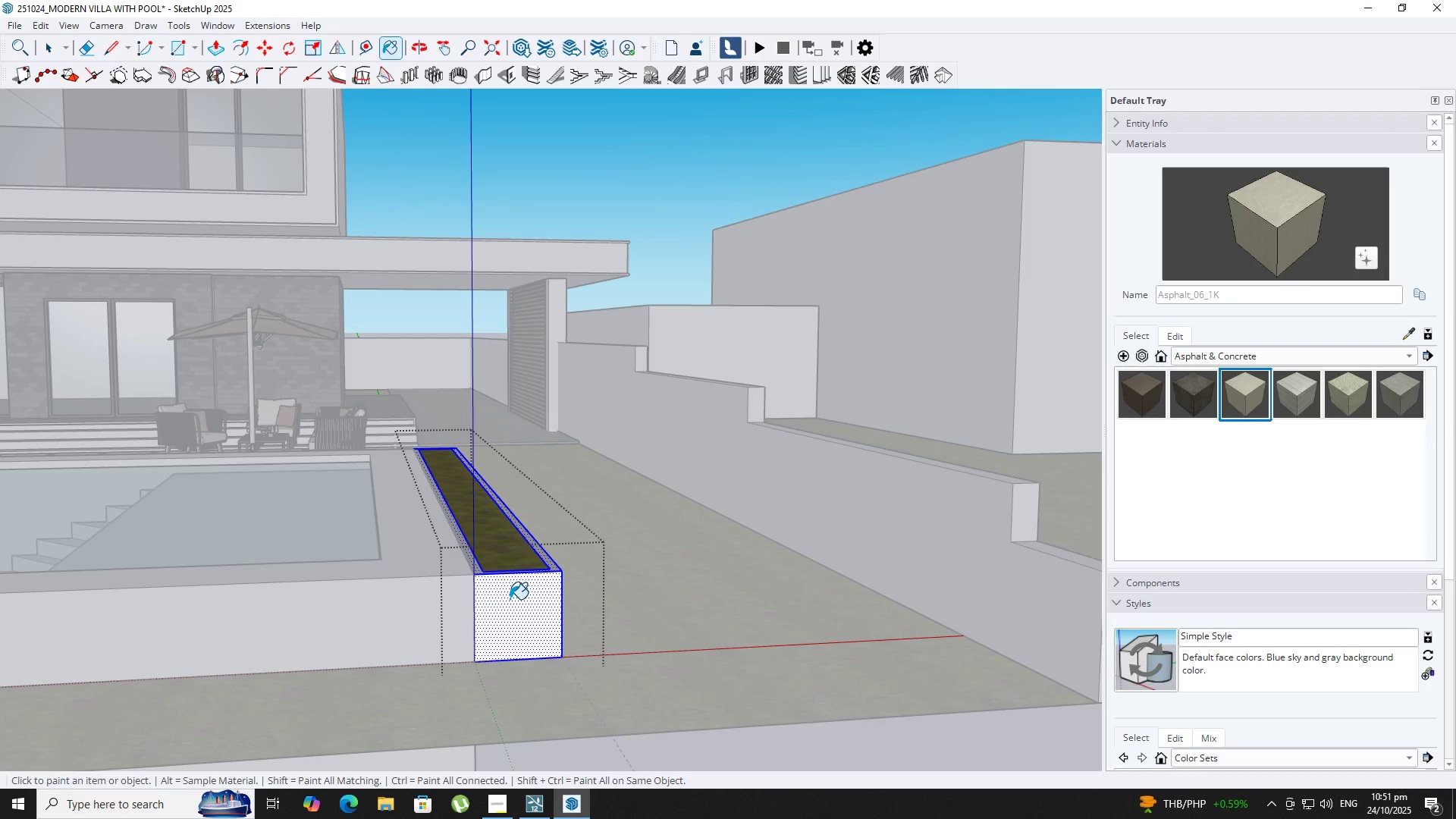 
left_click([510, 599])
 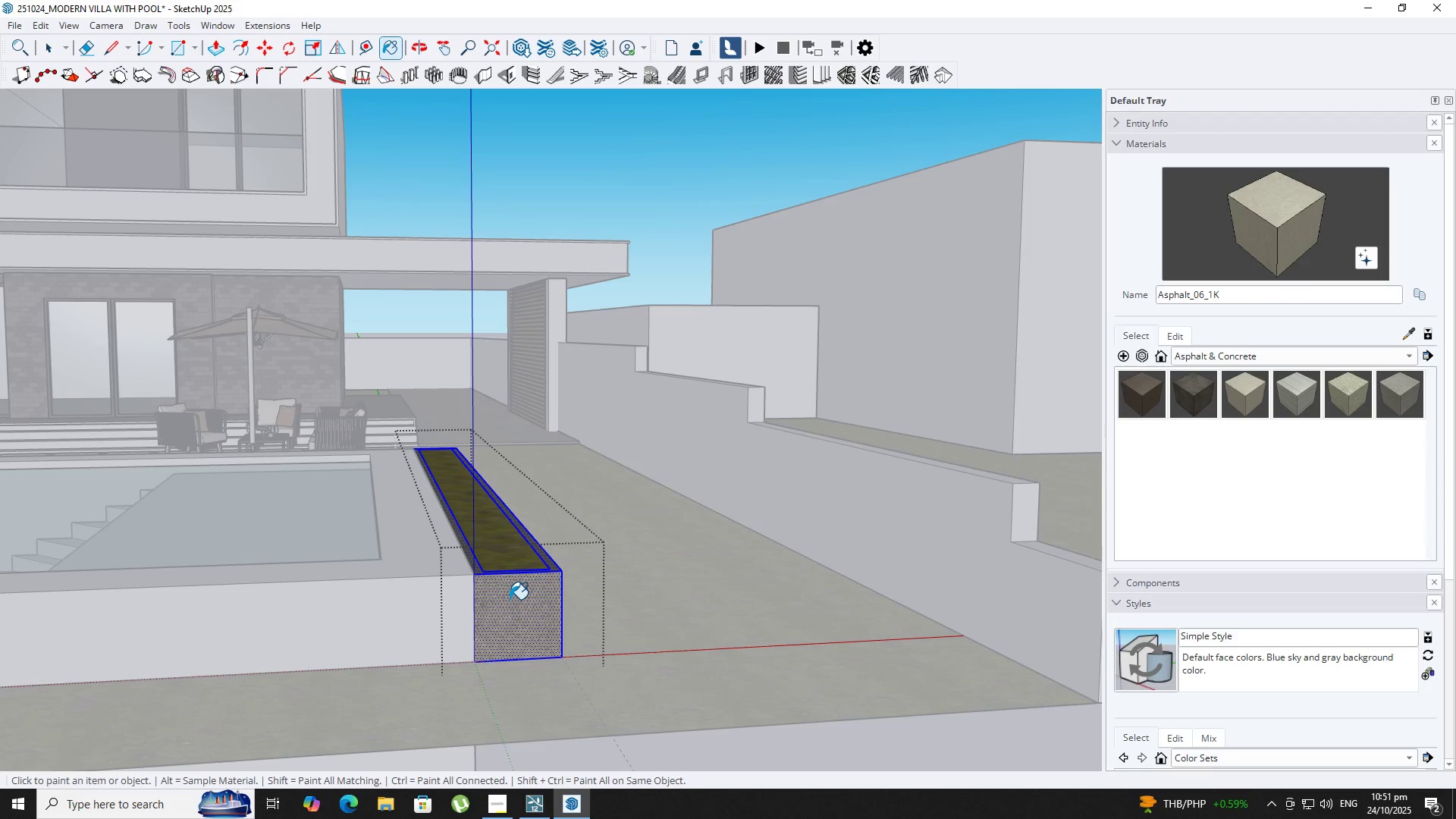 
key(Space)
 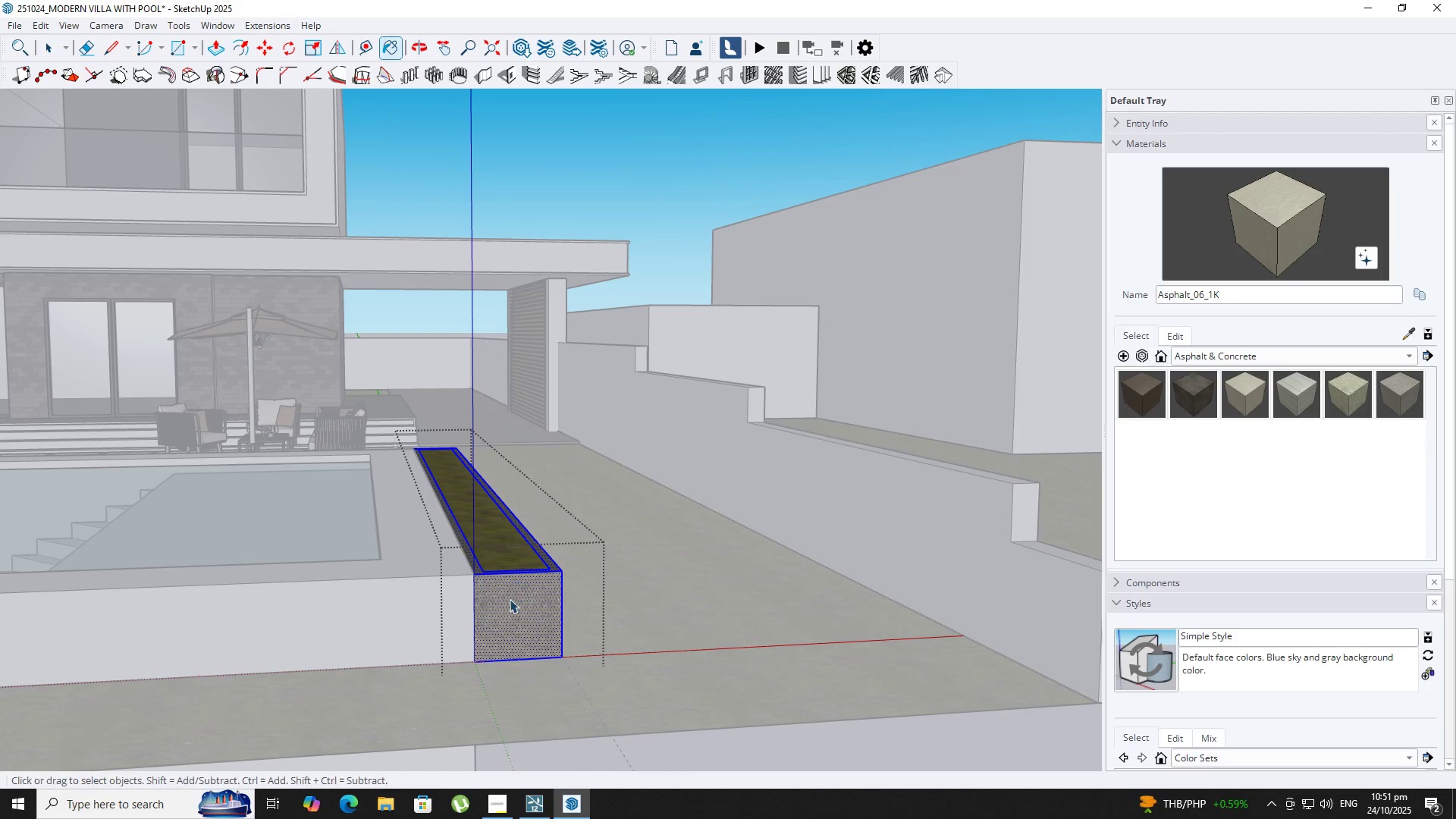 
key(Escape)
 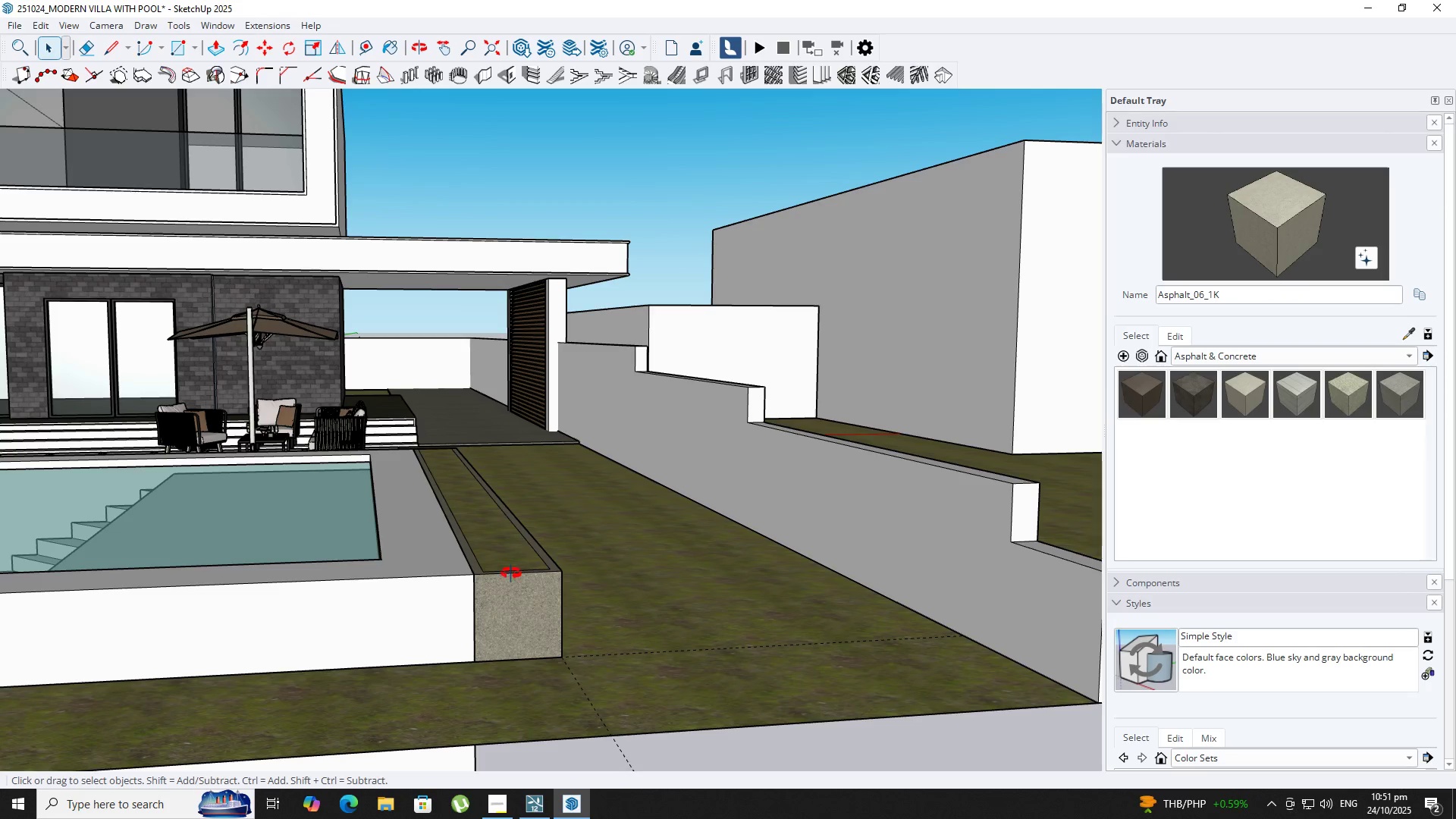 
scroll: coordinate [536, 554], scroll_direction: down, amount: 6.0
 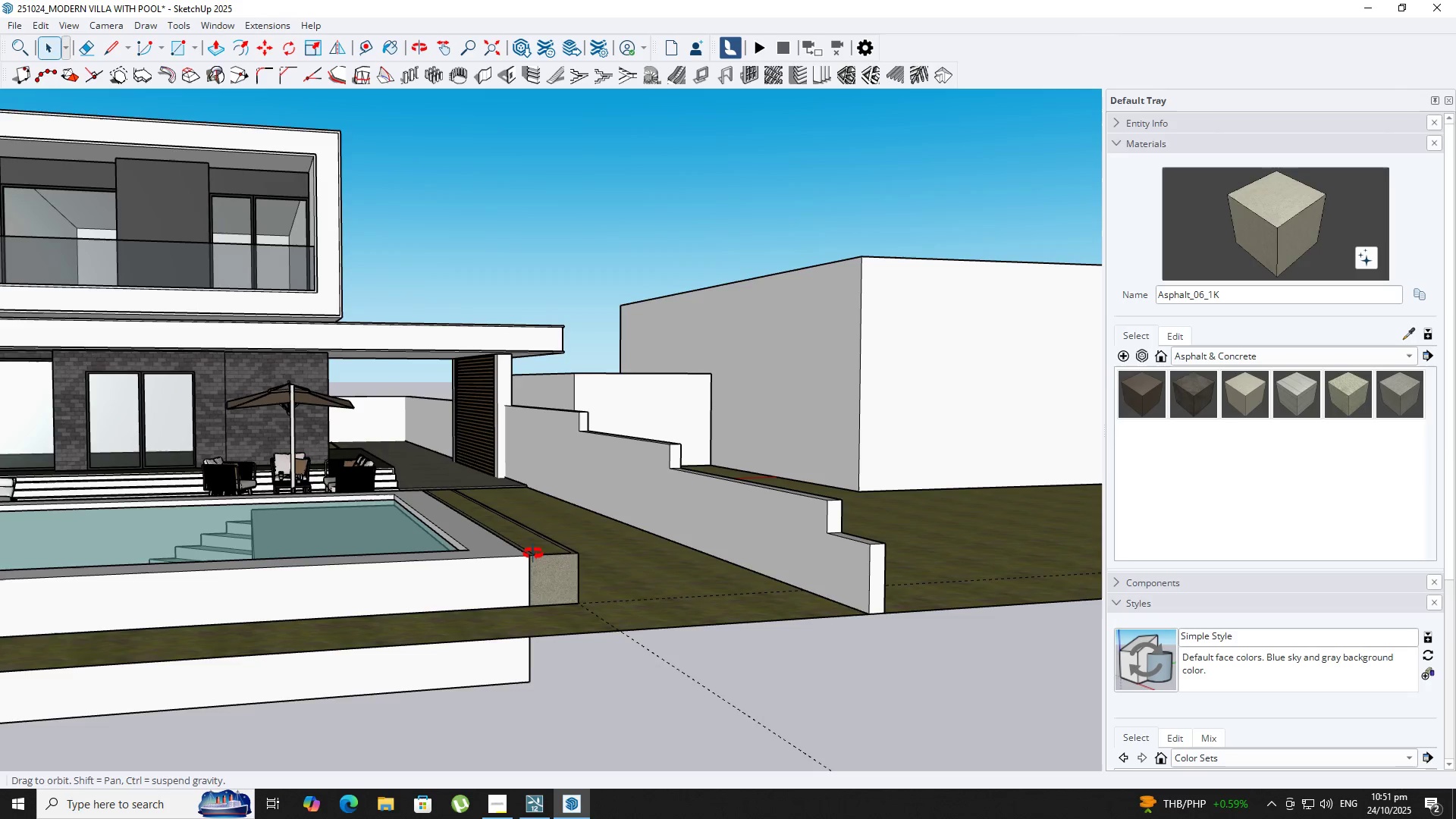 
key(Shift+ShiftLeft)
 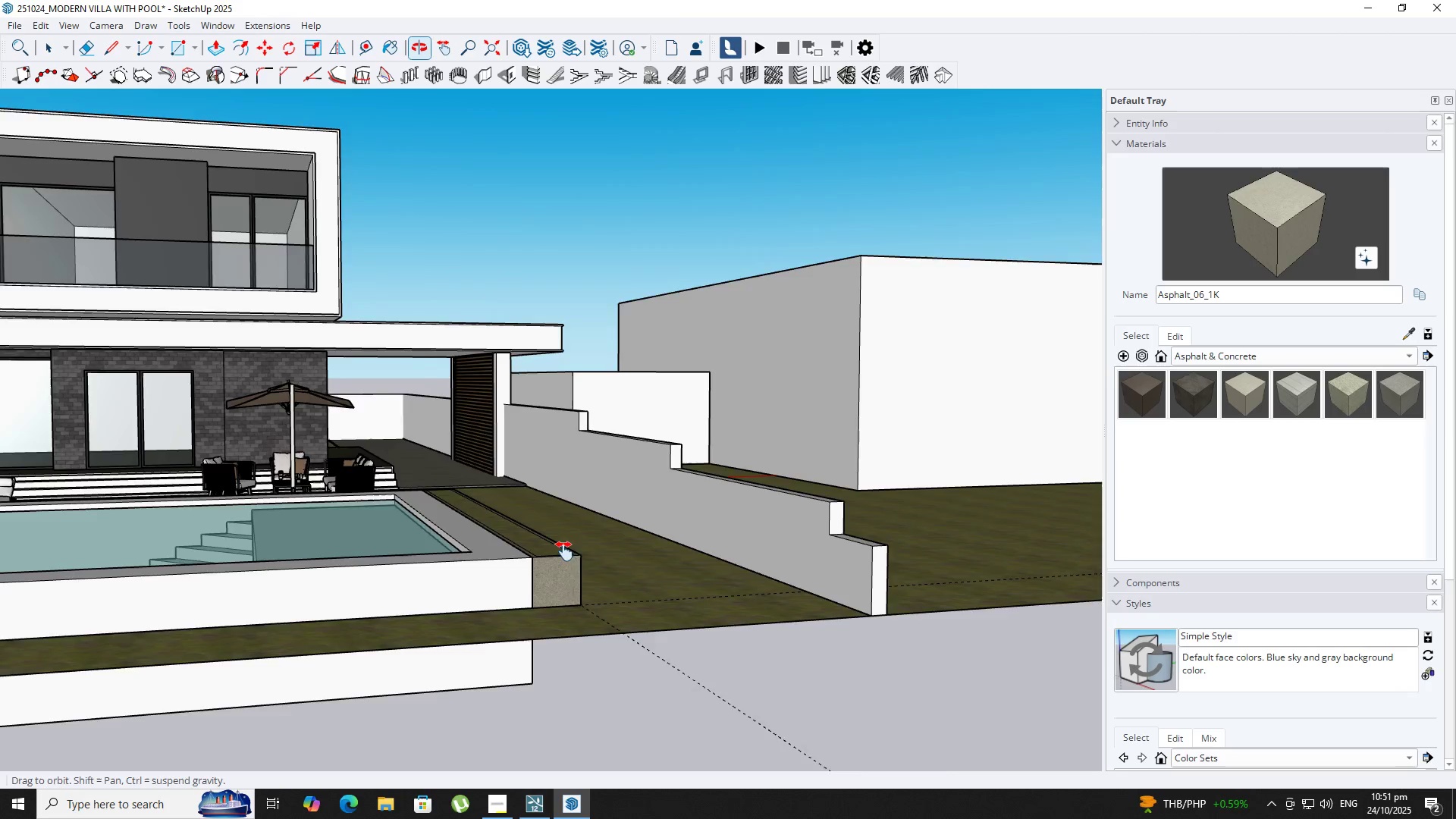 
scroll: coordinate [618, 554], scroll_direction: down, amount: 8.0
 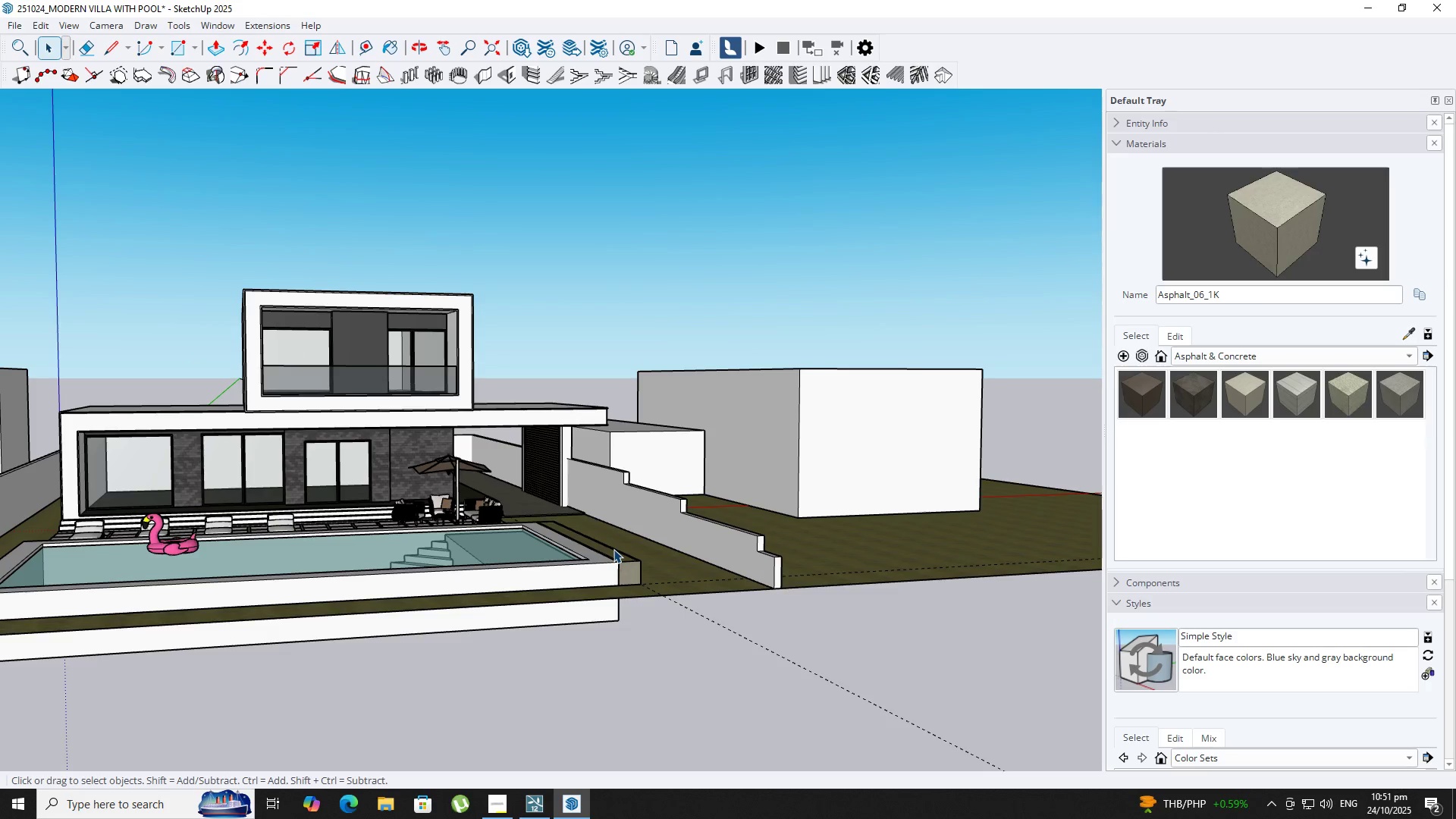 
scroll: coordinate [622, 576], scroll_direction: up, amount: 5.0
 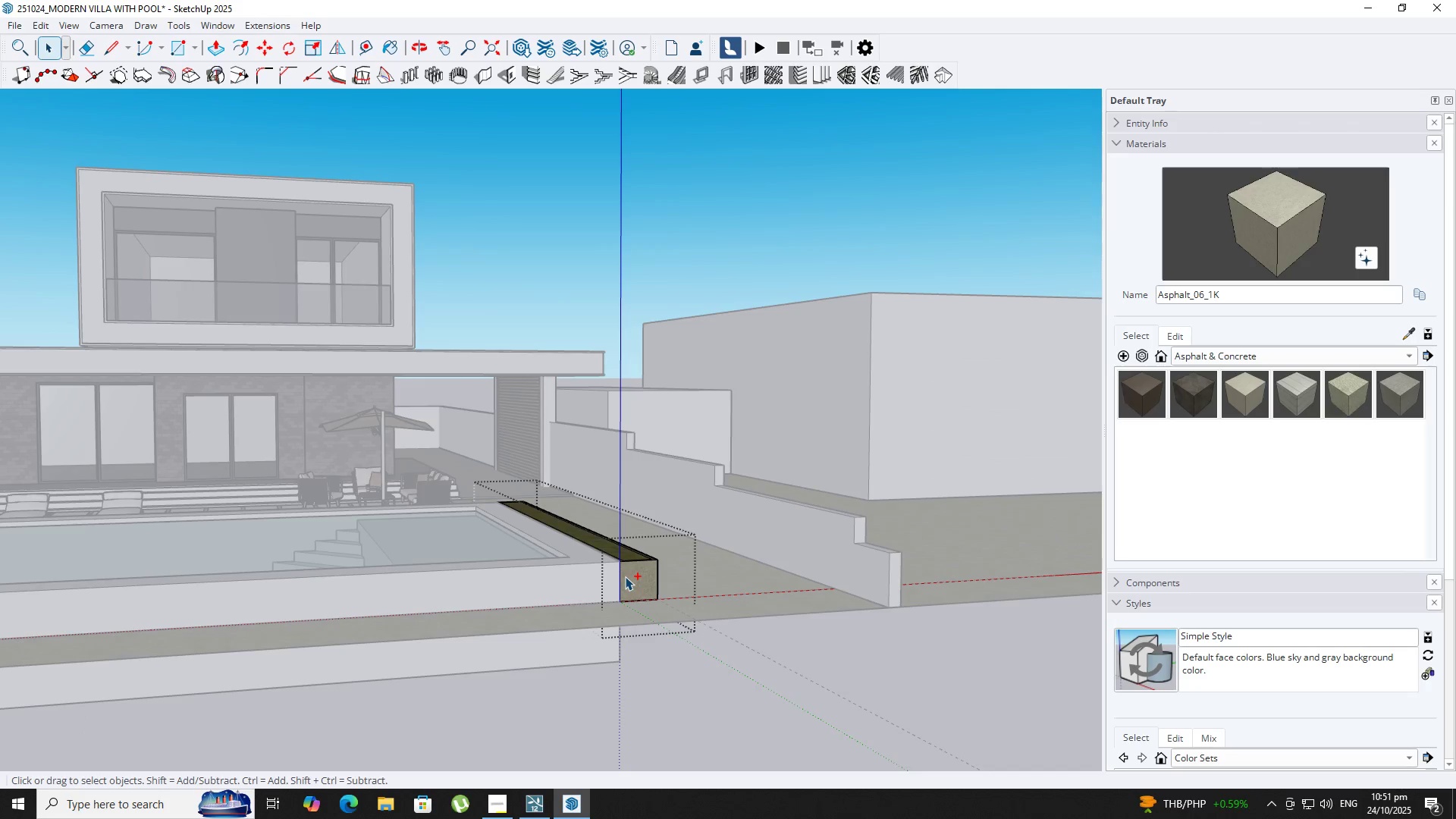 
key(Control+Z)
 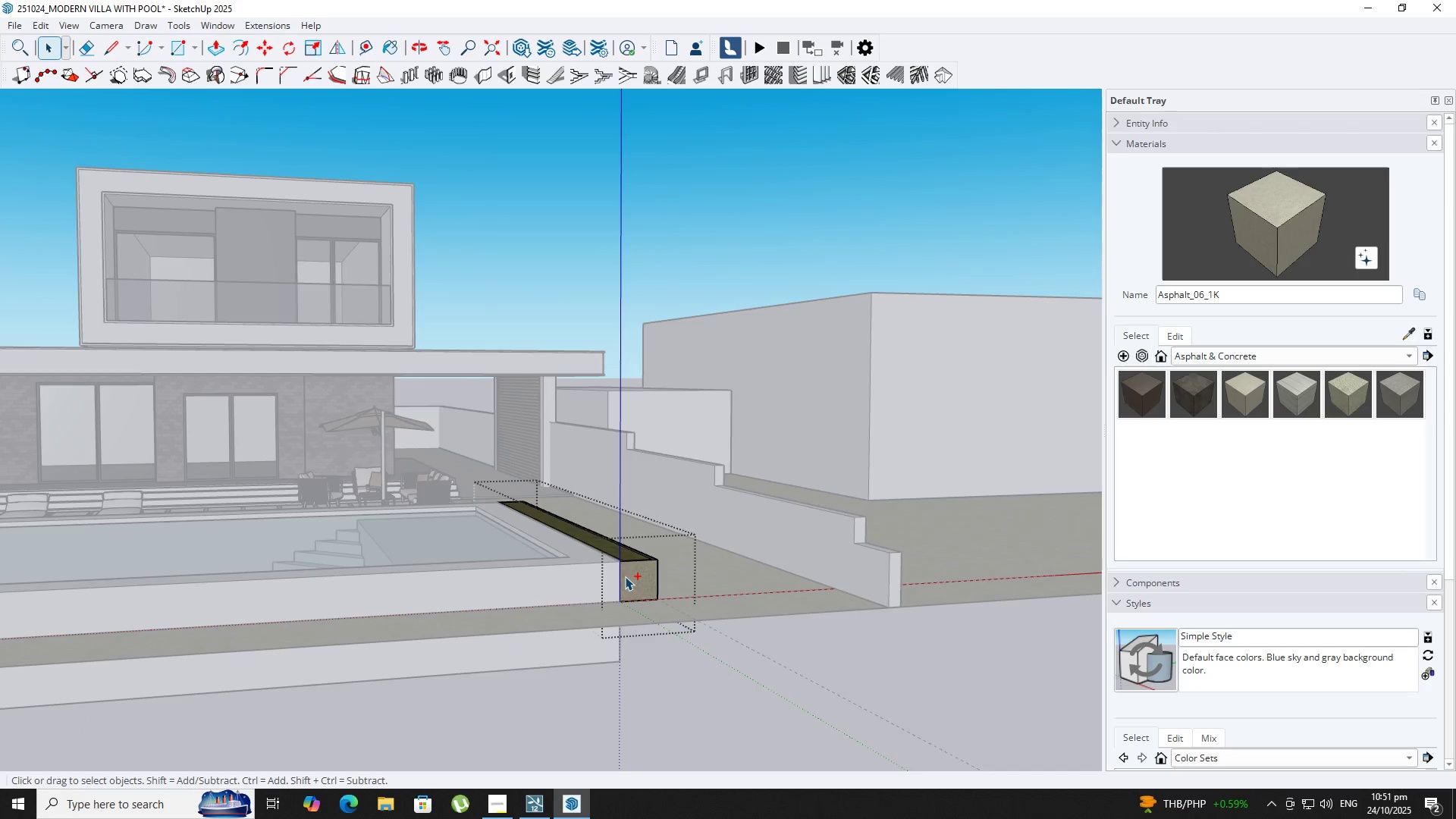 
key(Control+Z)
 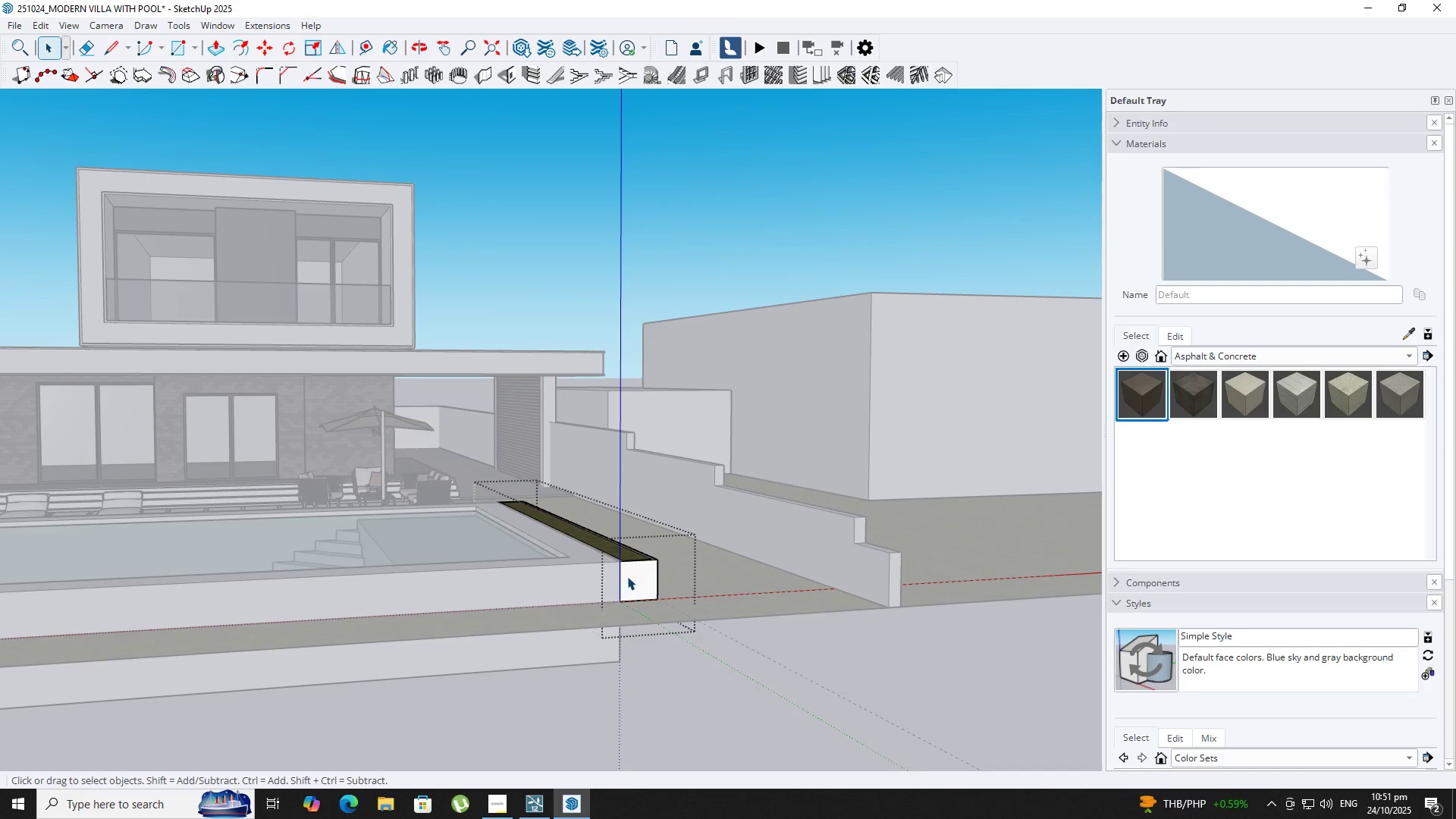 
key(Space)
 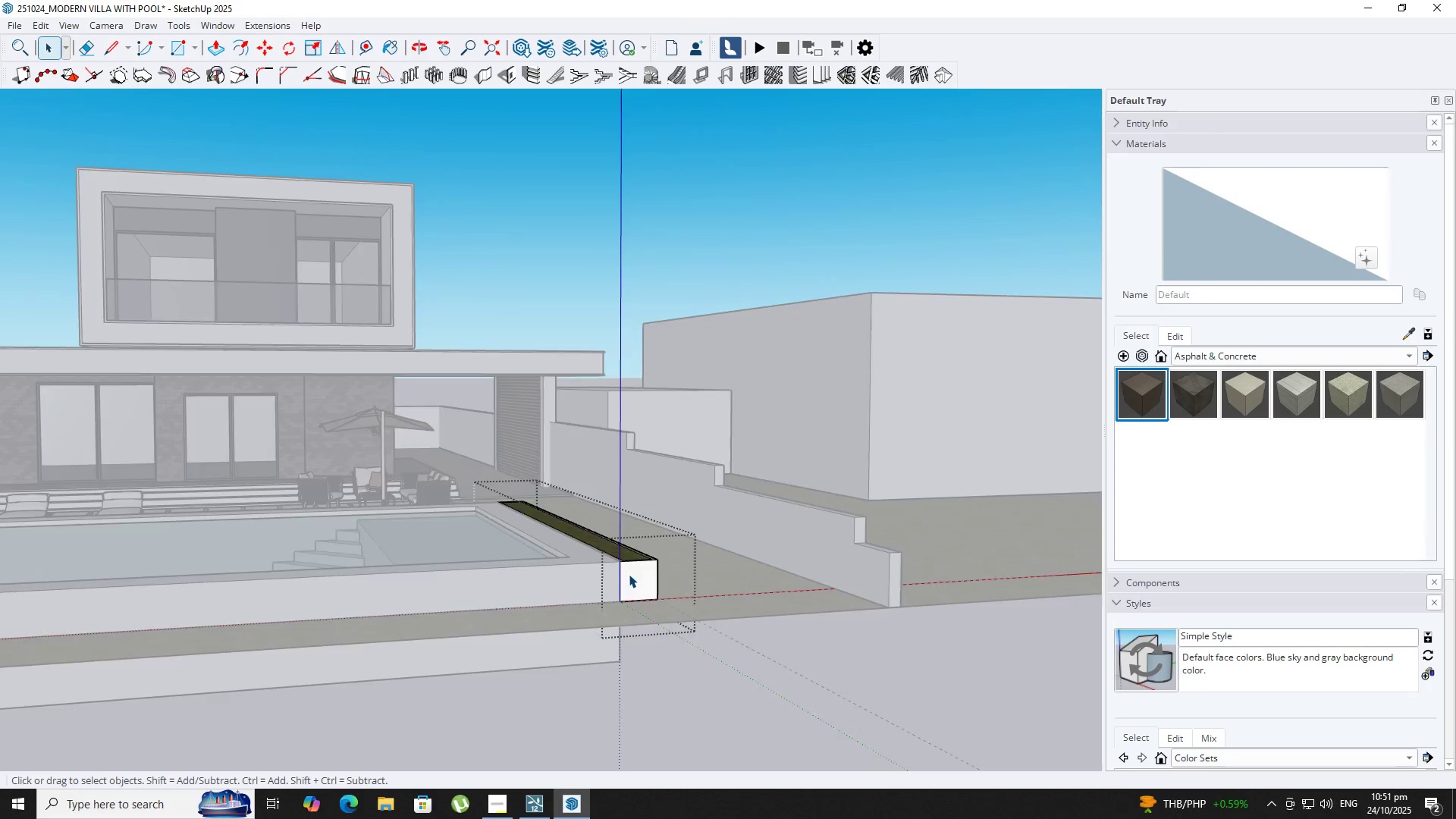 
key(Escape)
 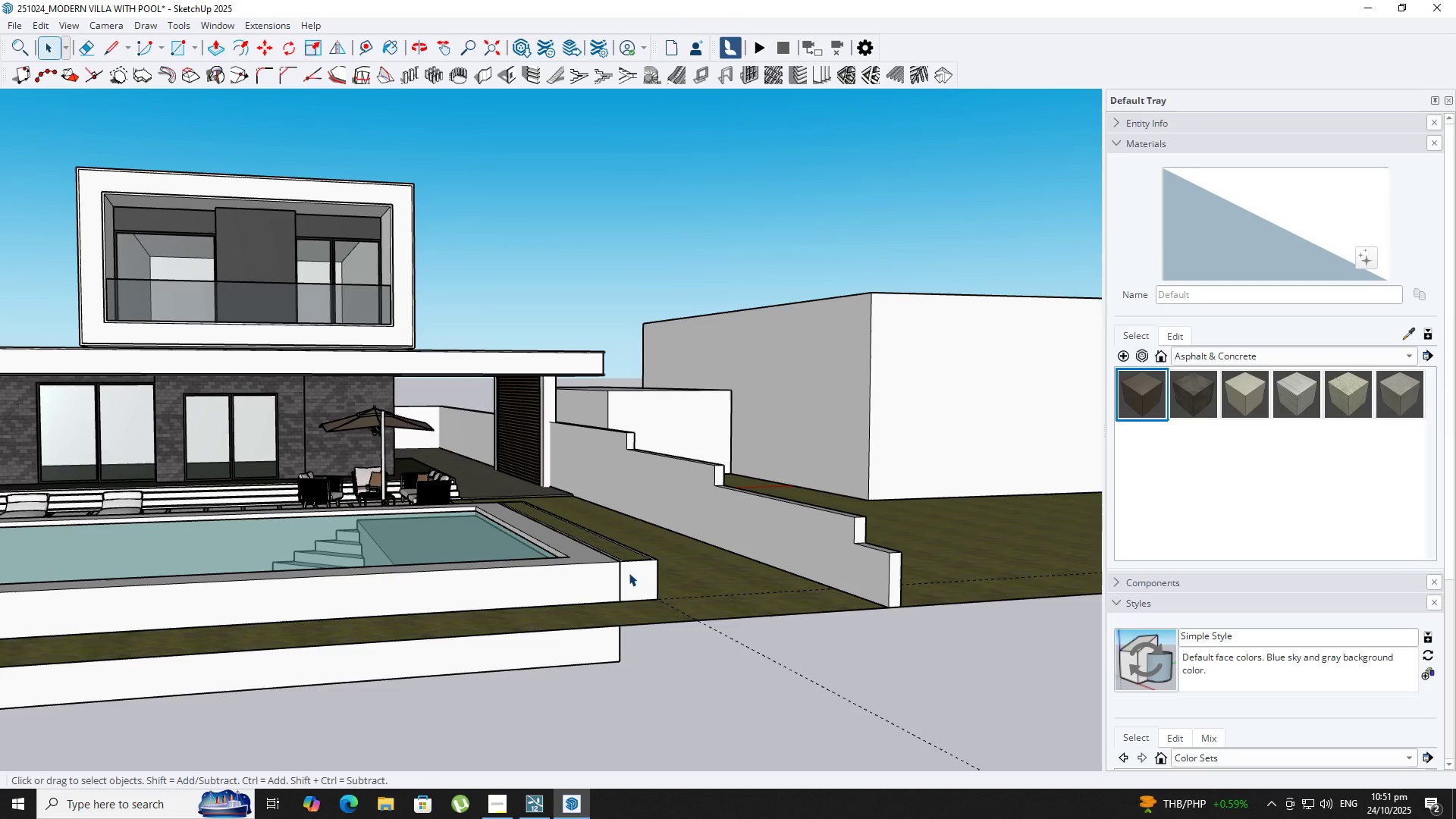 
key(Escape)
 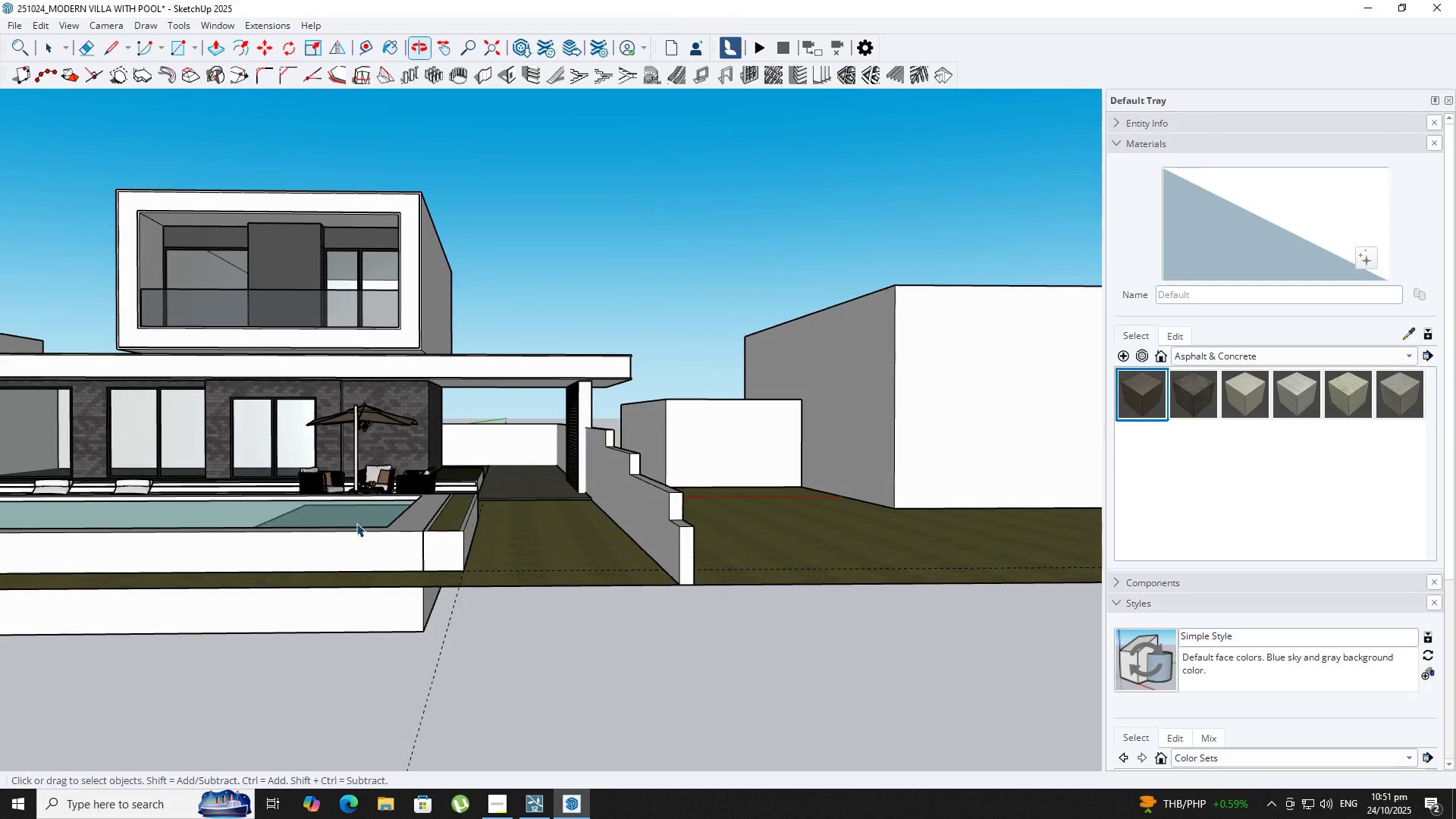 
scroll: coordinate [466, 523], scroll_direction: up, amount: 7.0
 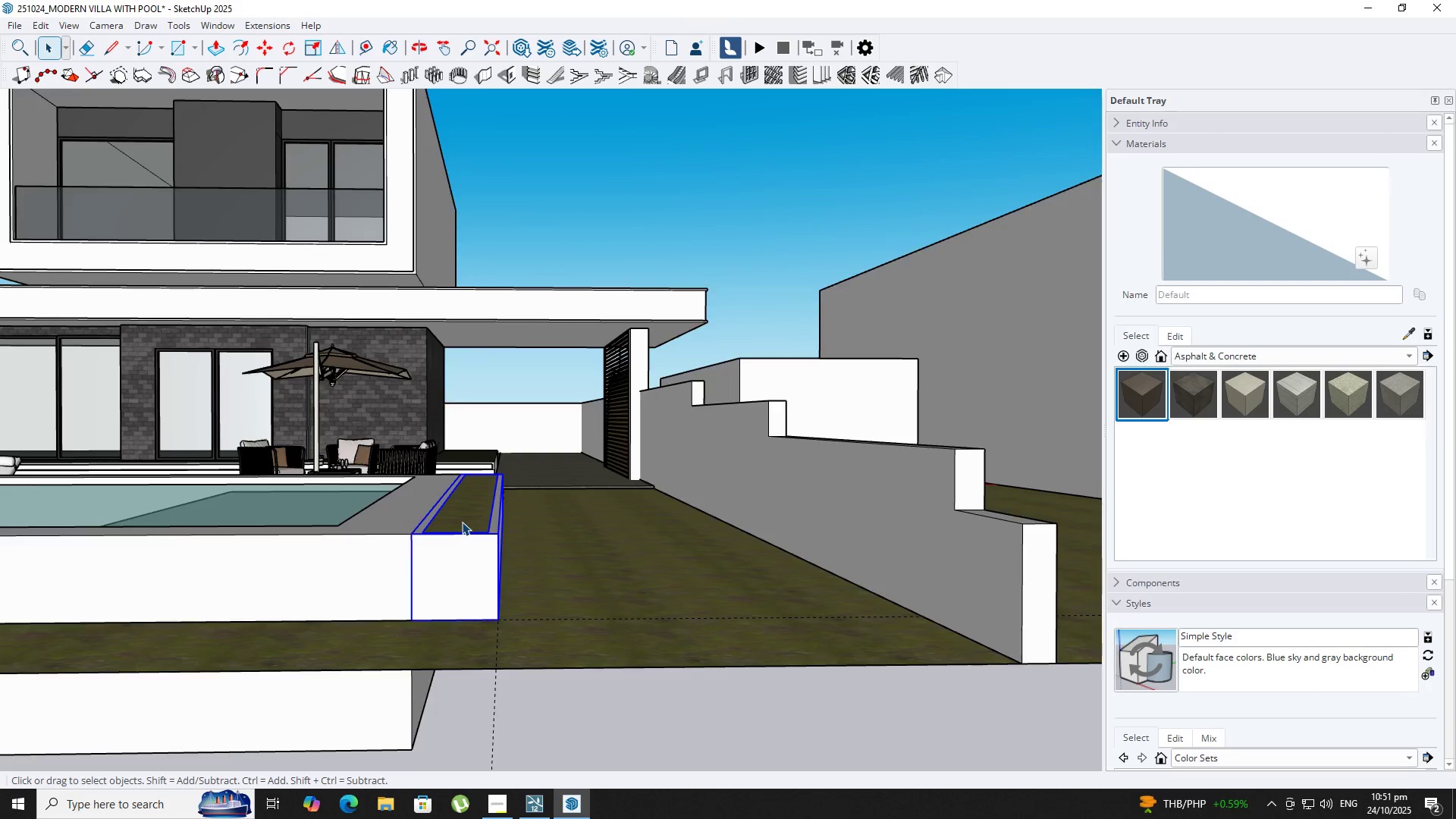 
key(Space)
 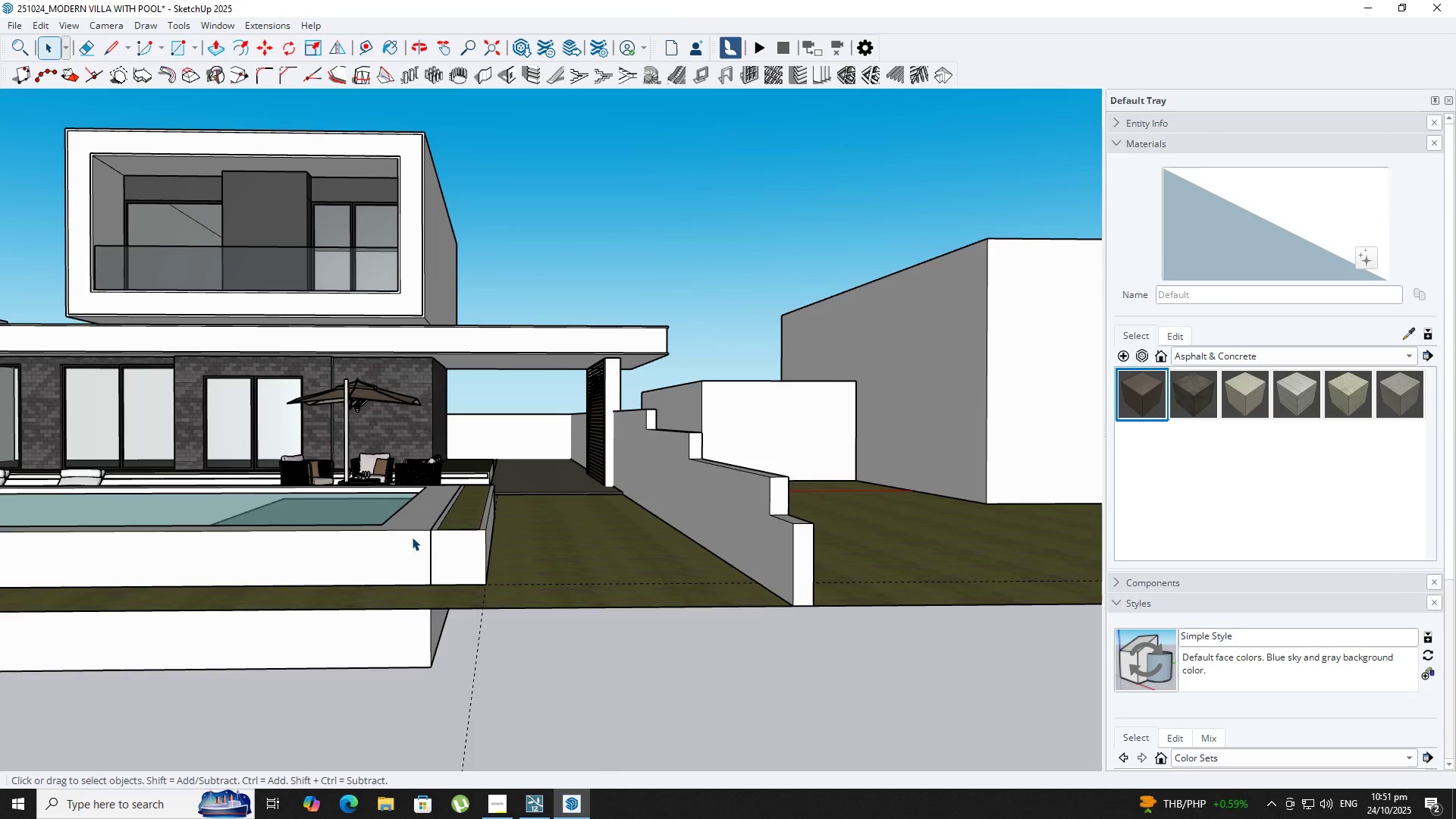 
double_click([462, 522])
 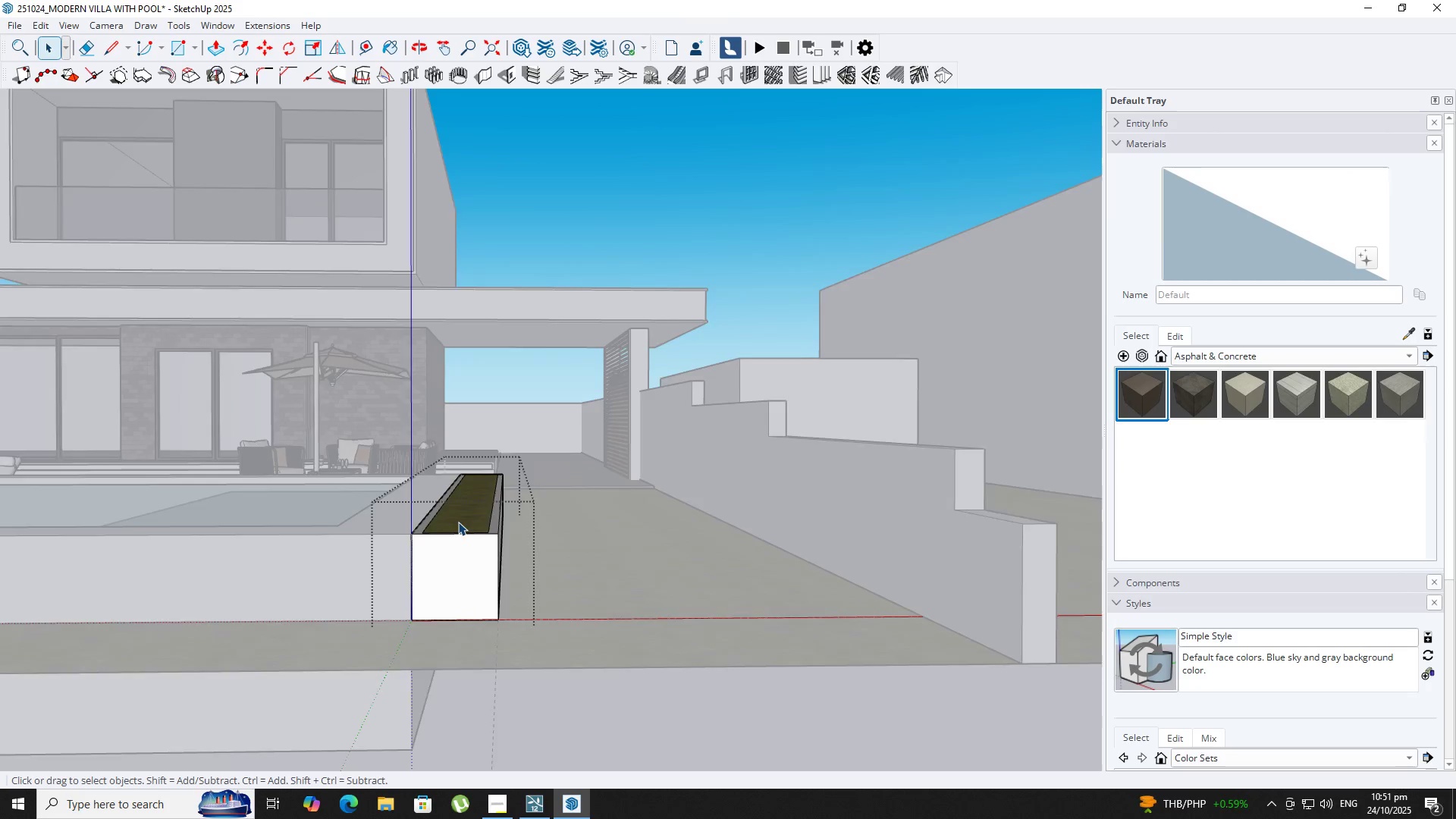 
scroll: coordinate [458, 522], scroll_direction: up, amount: 2.0
 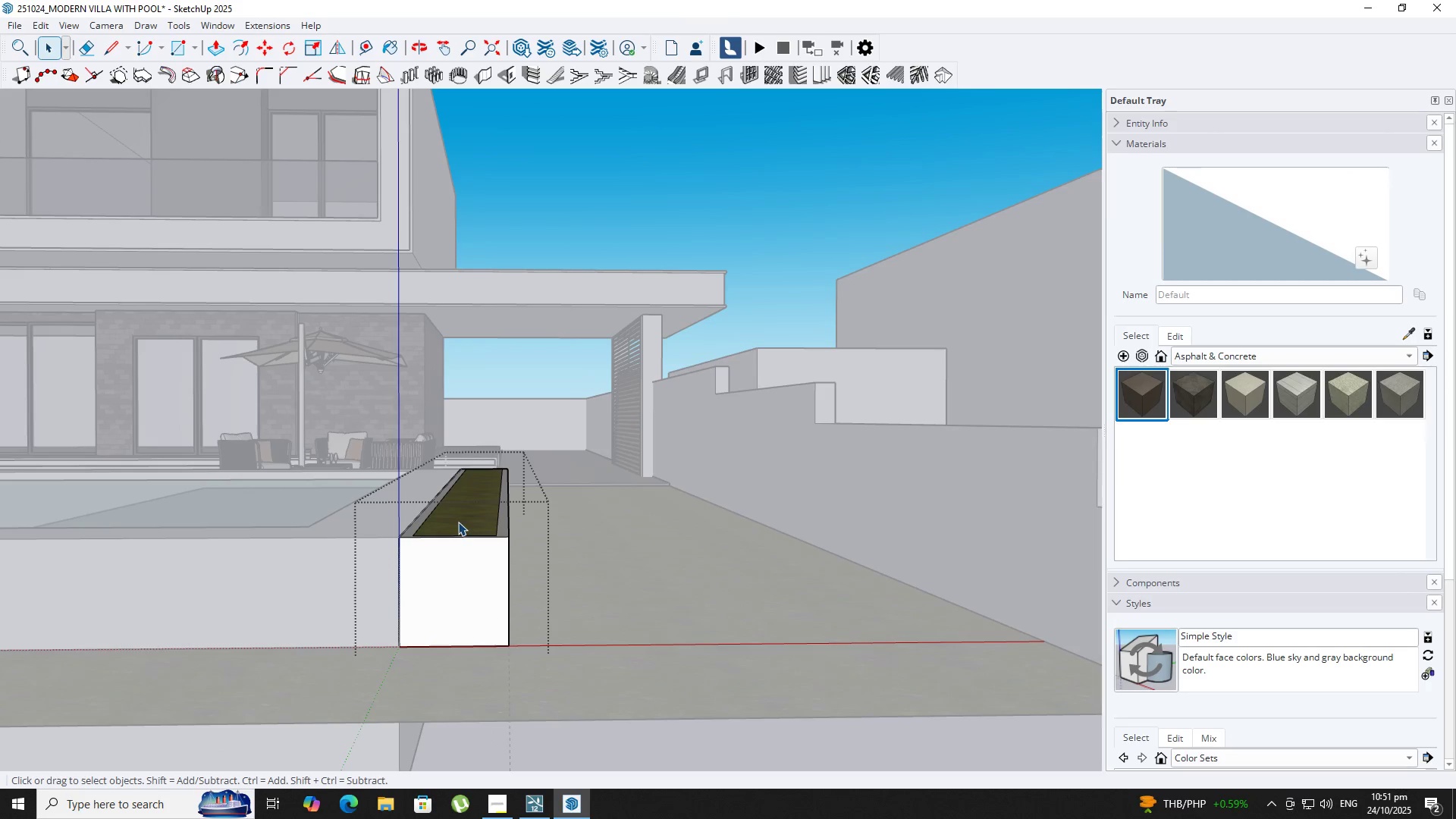 
key(P)
 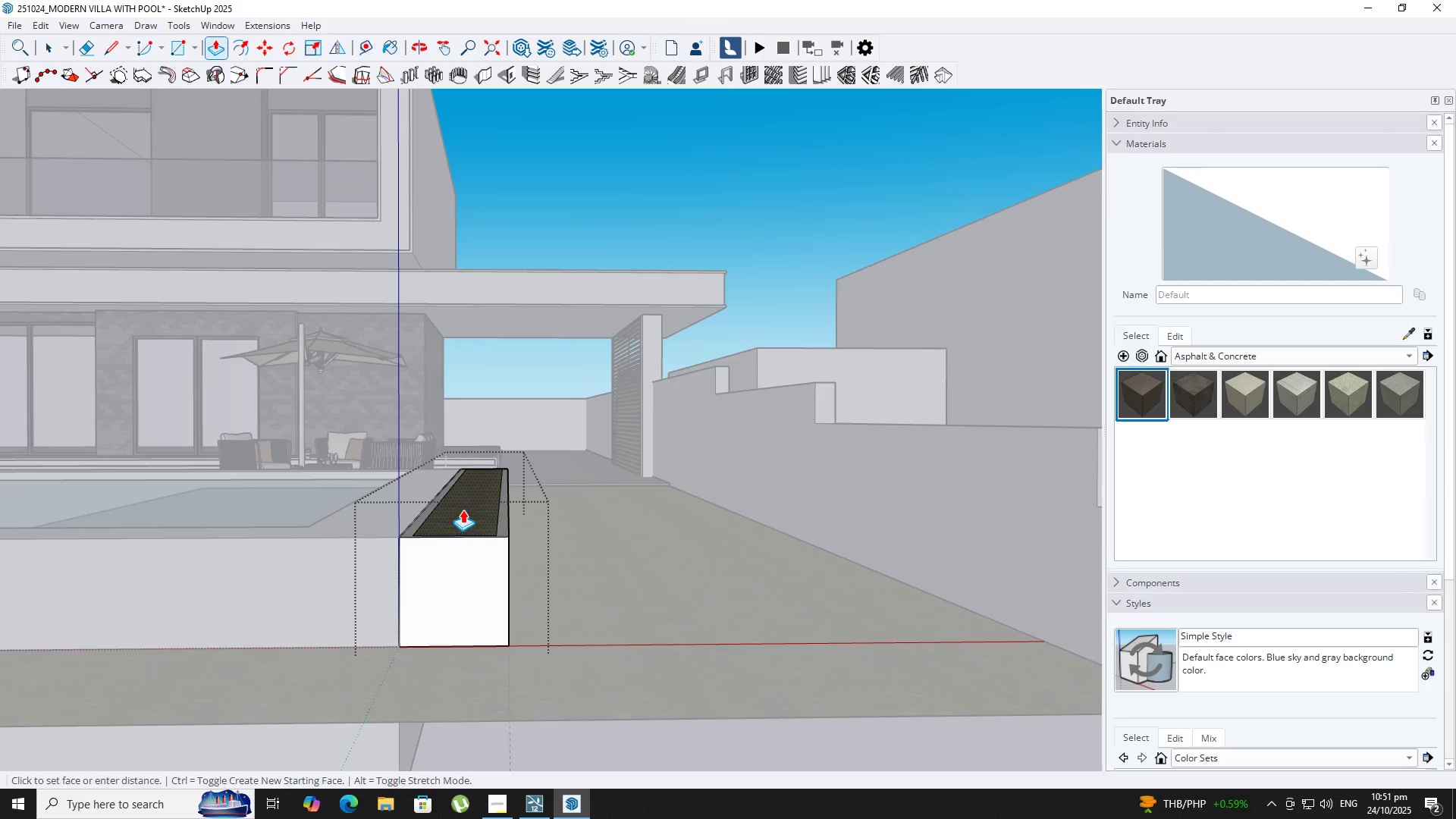 
left_click([463, 510])
 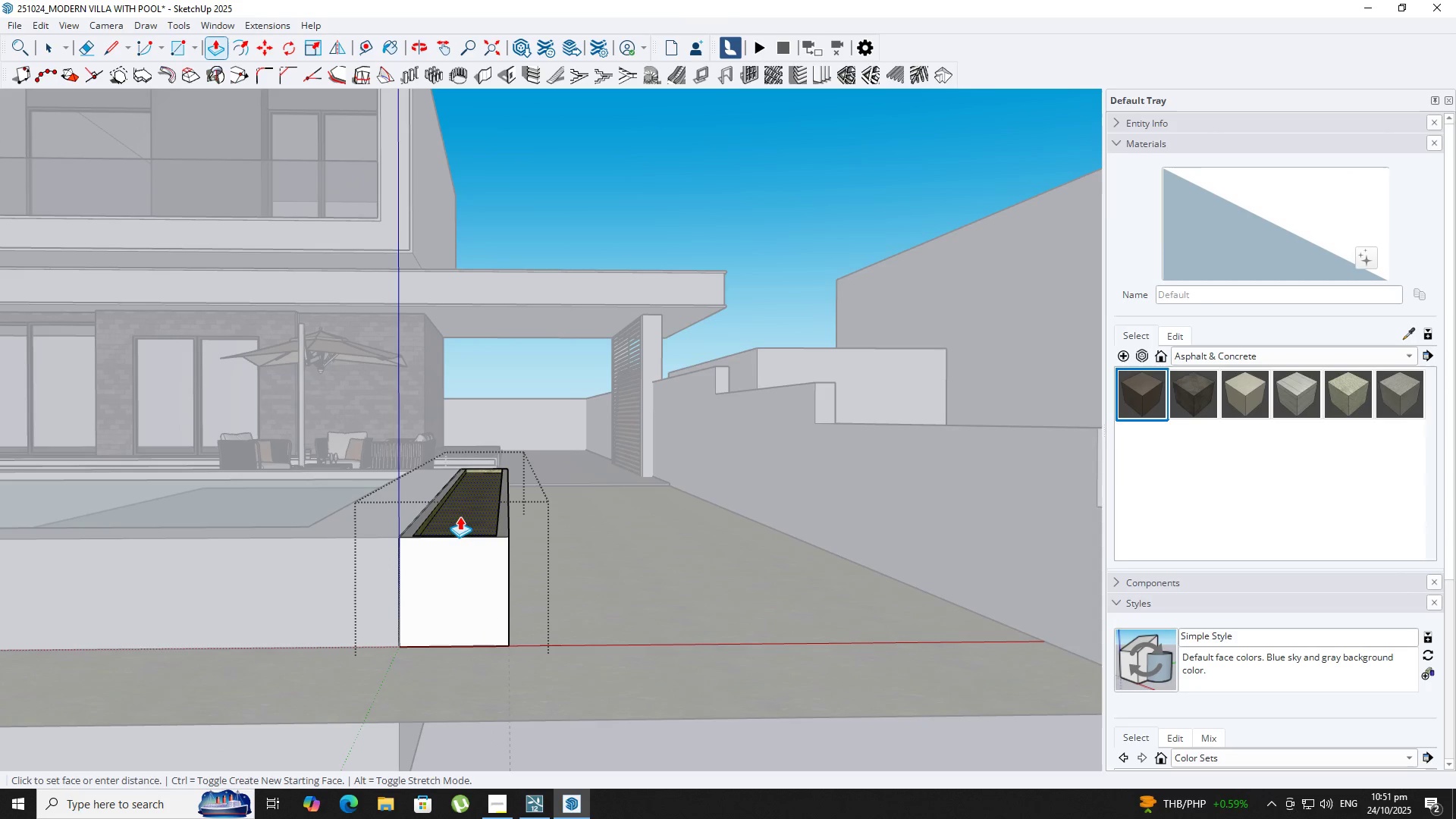 
left_click([459, 517])
 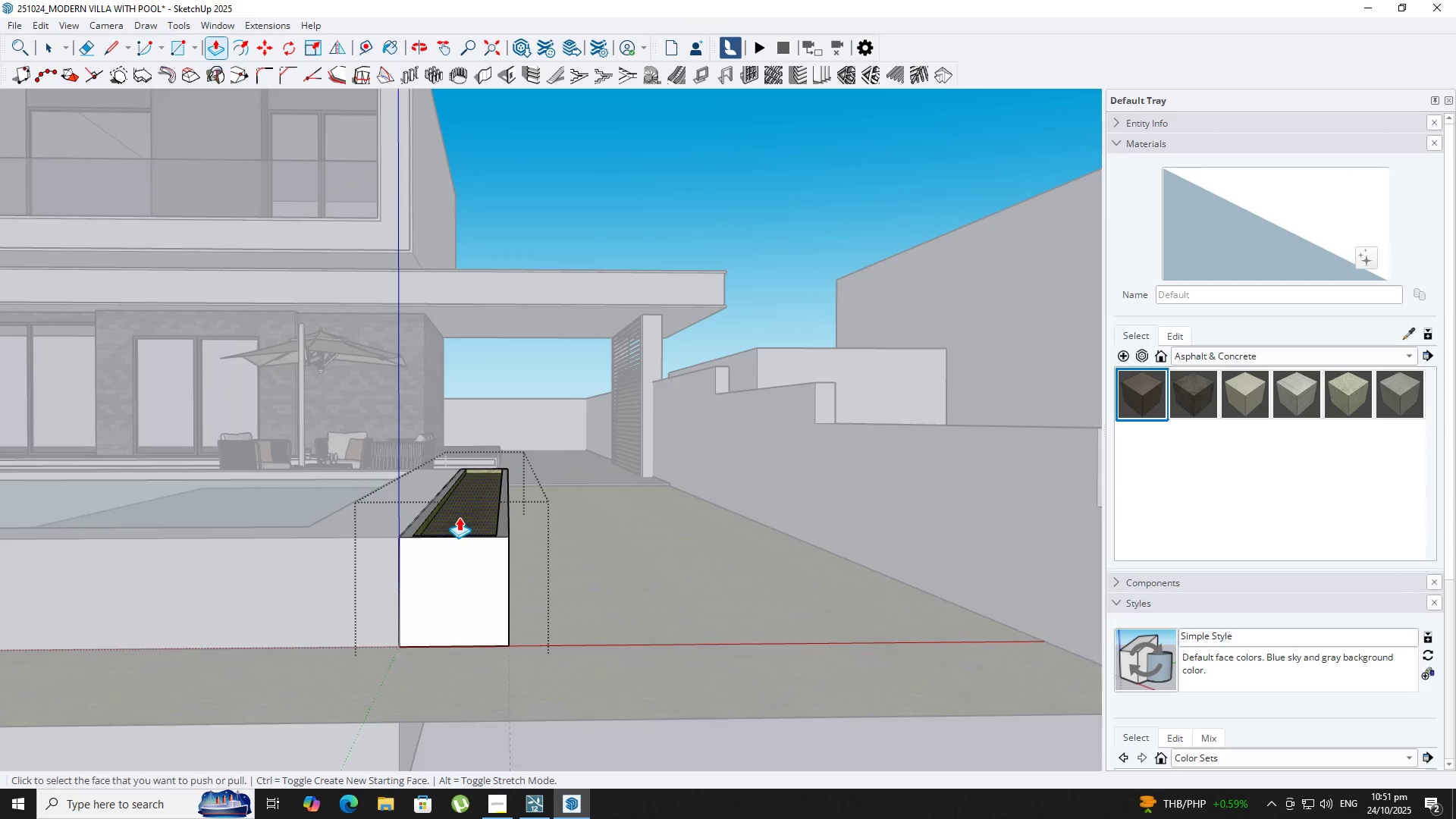 
scroll: coordinate [454, 517], scroll_direction: up, amount: 5.0
 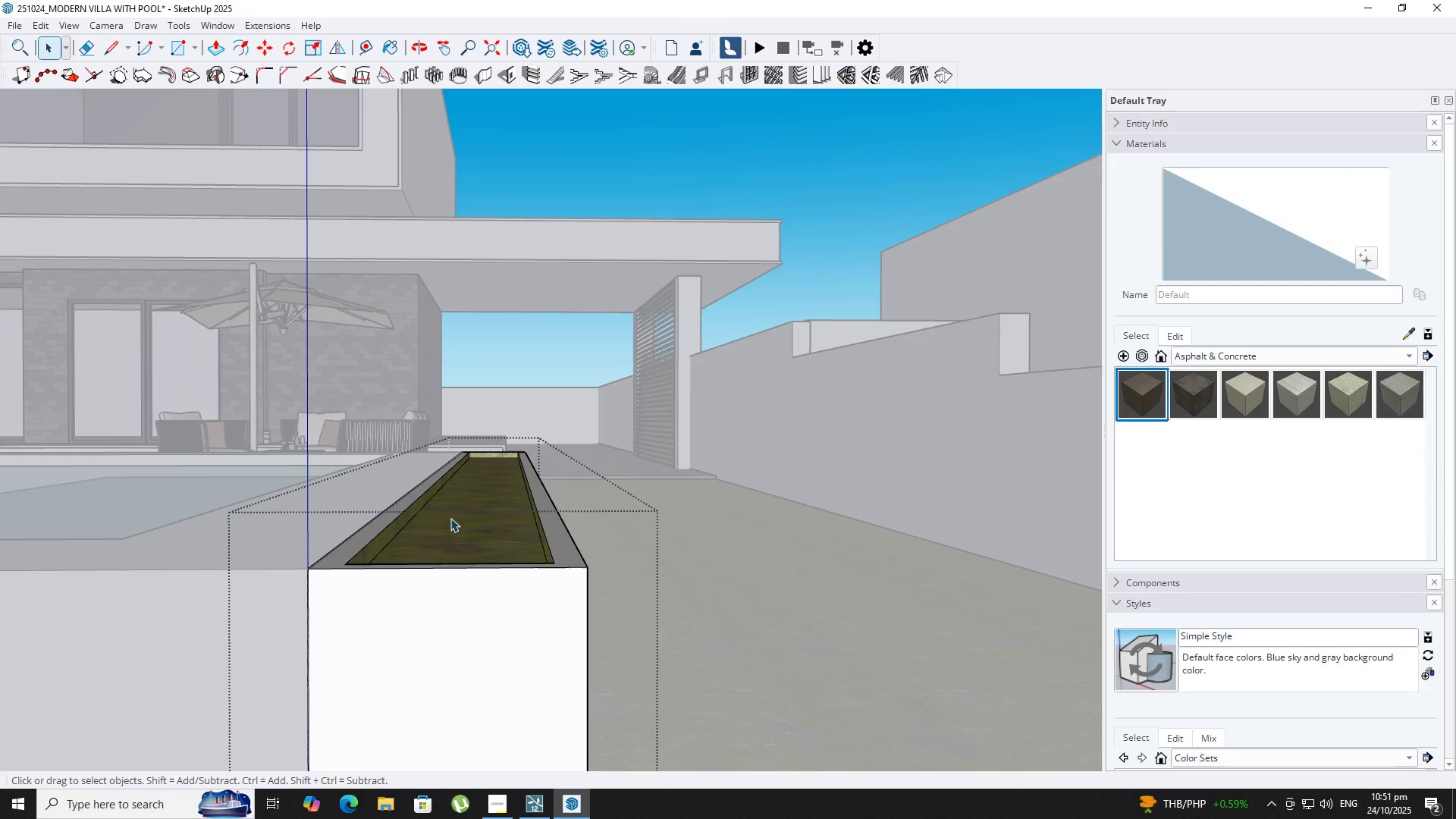 
type( vb b)
 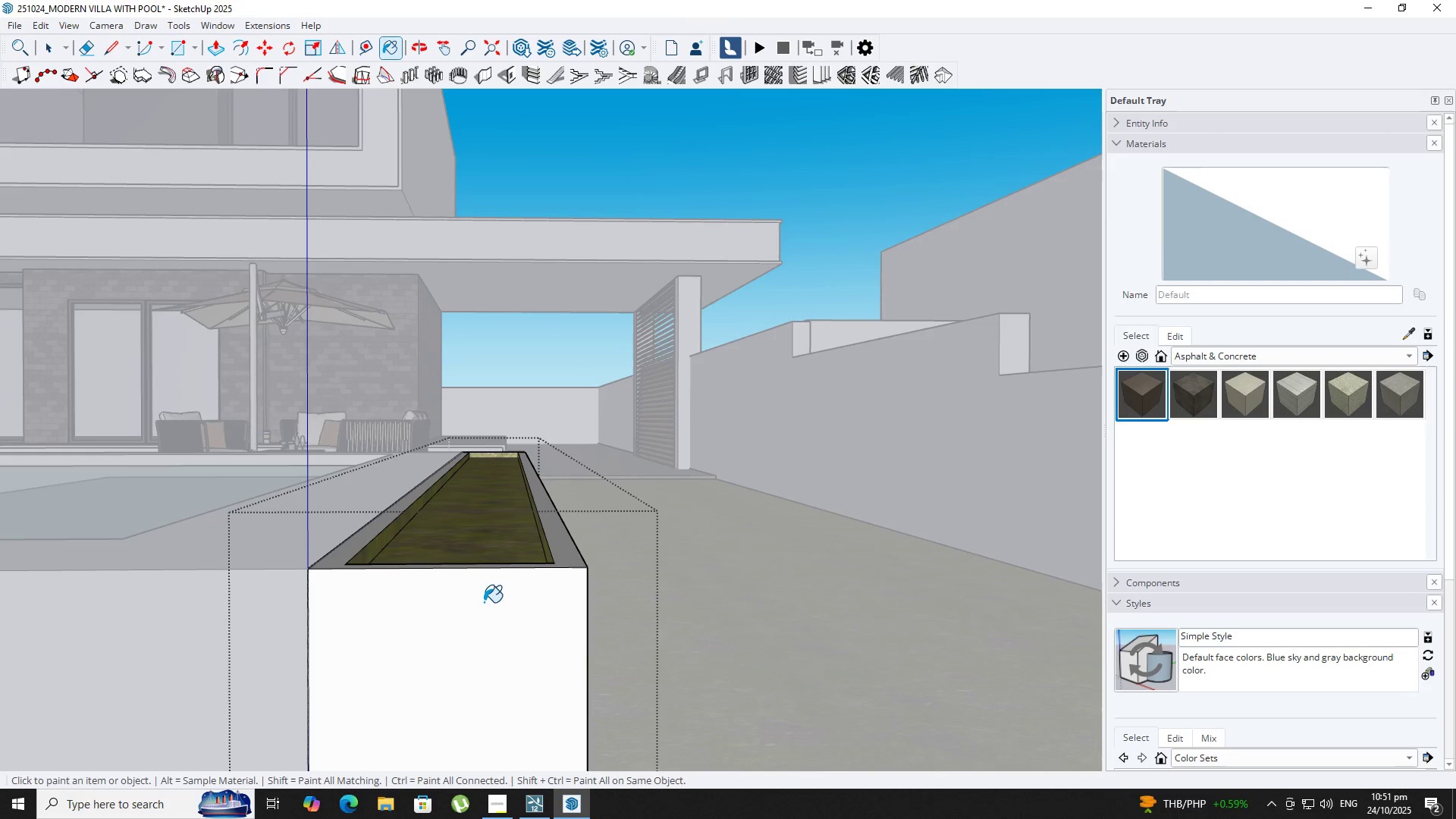 
key(Meta+MetaLeft)
 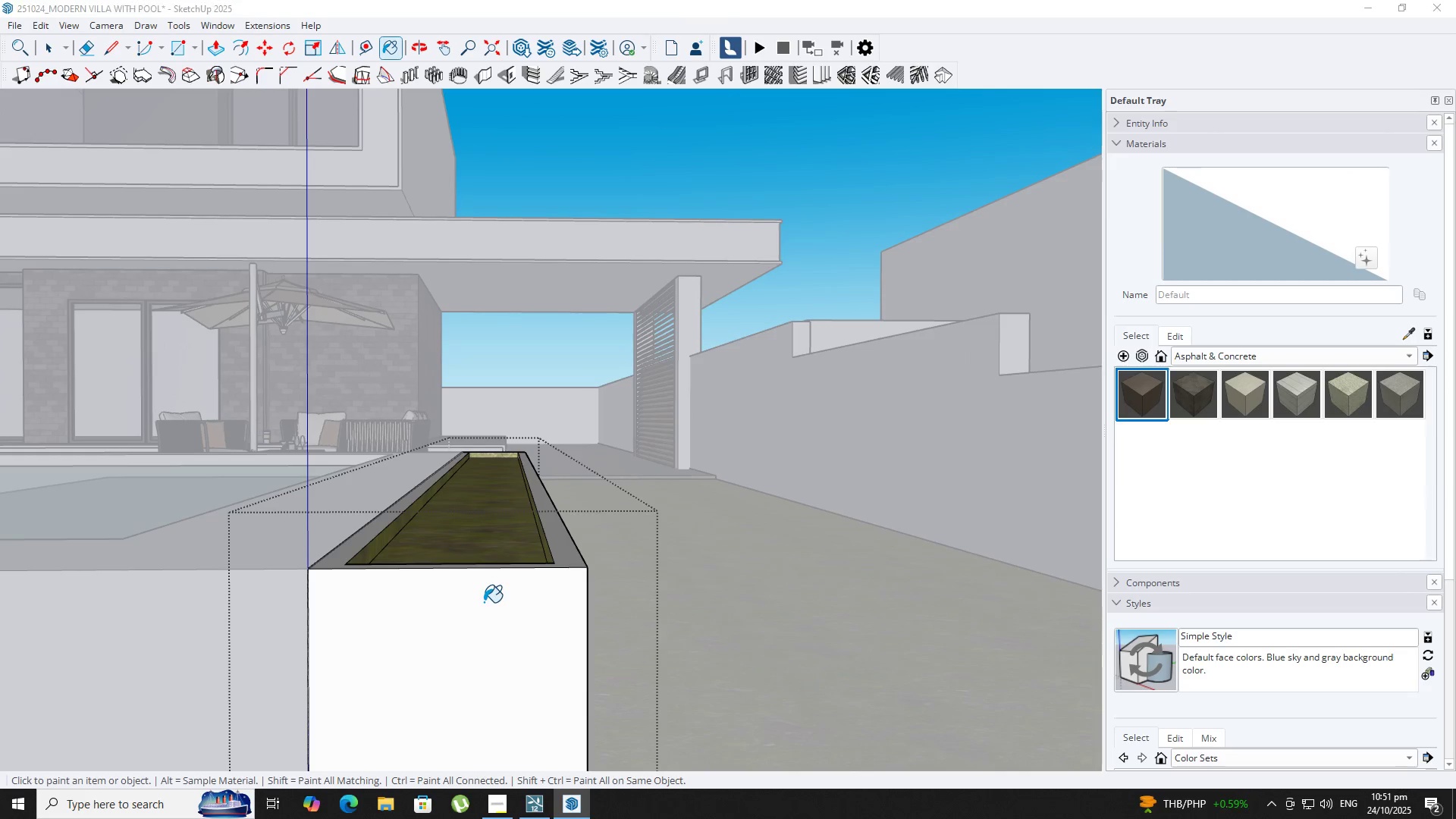 
key(Alt+AltLeft)
 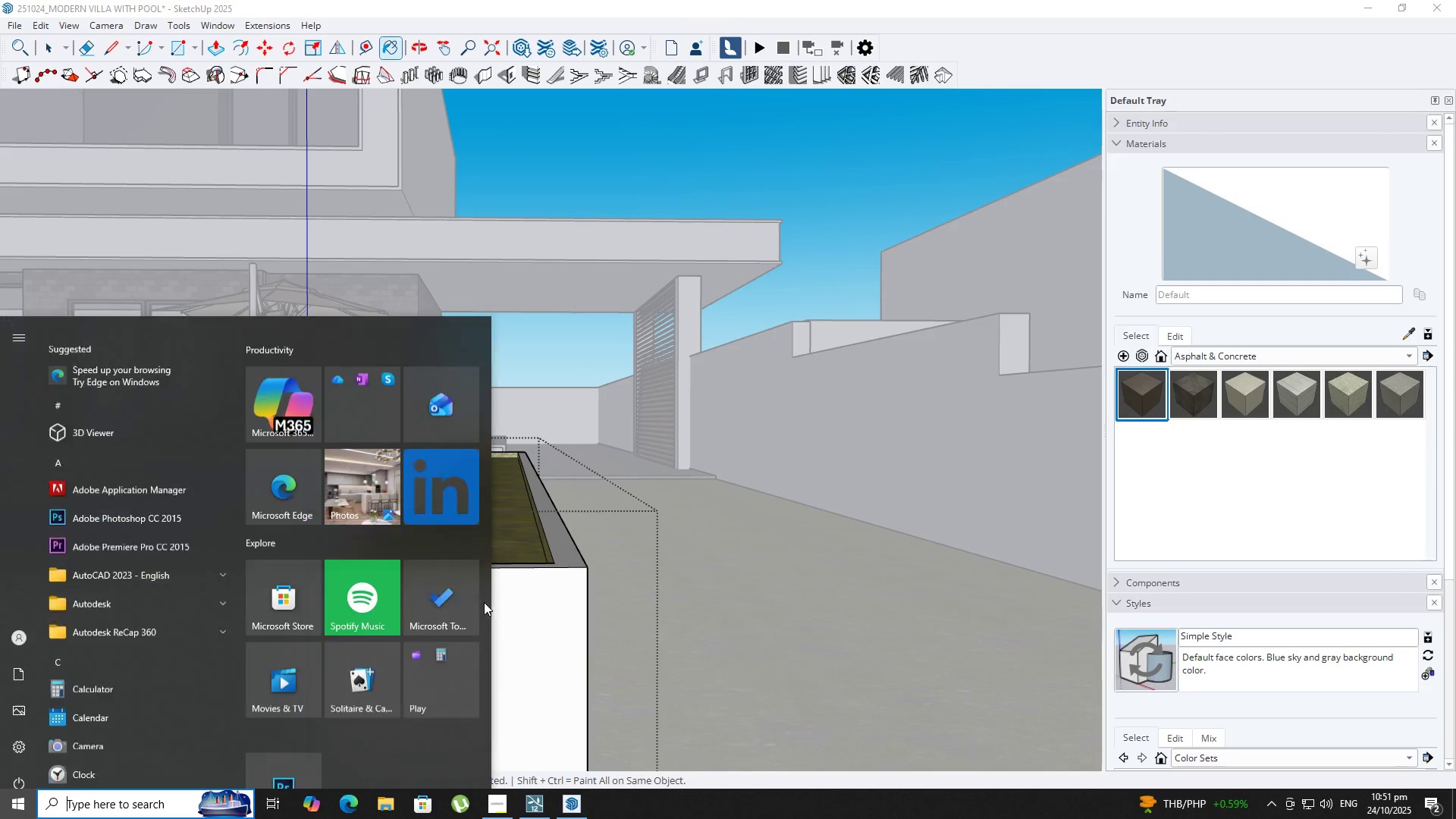 
key(Meta+MetaLeft)
 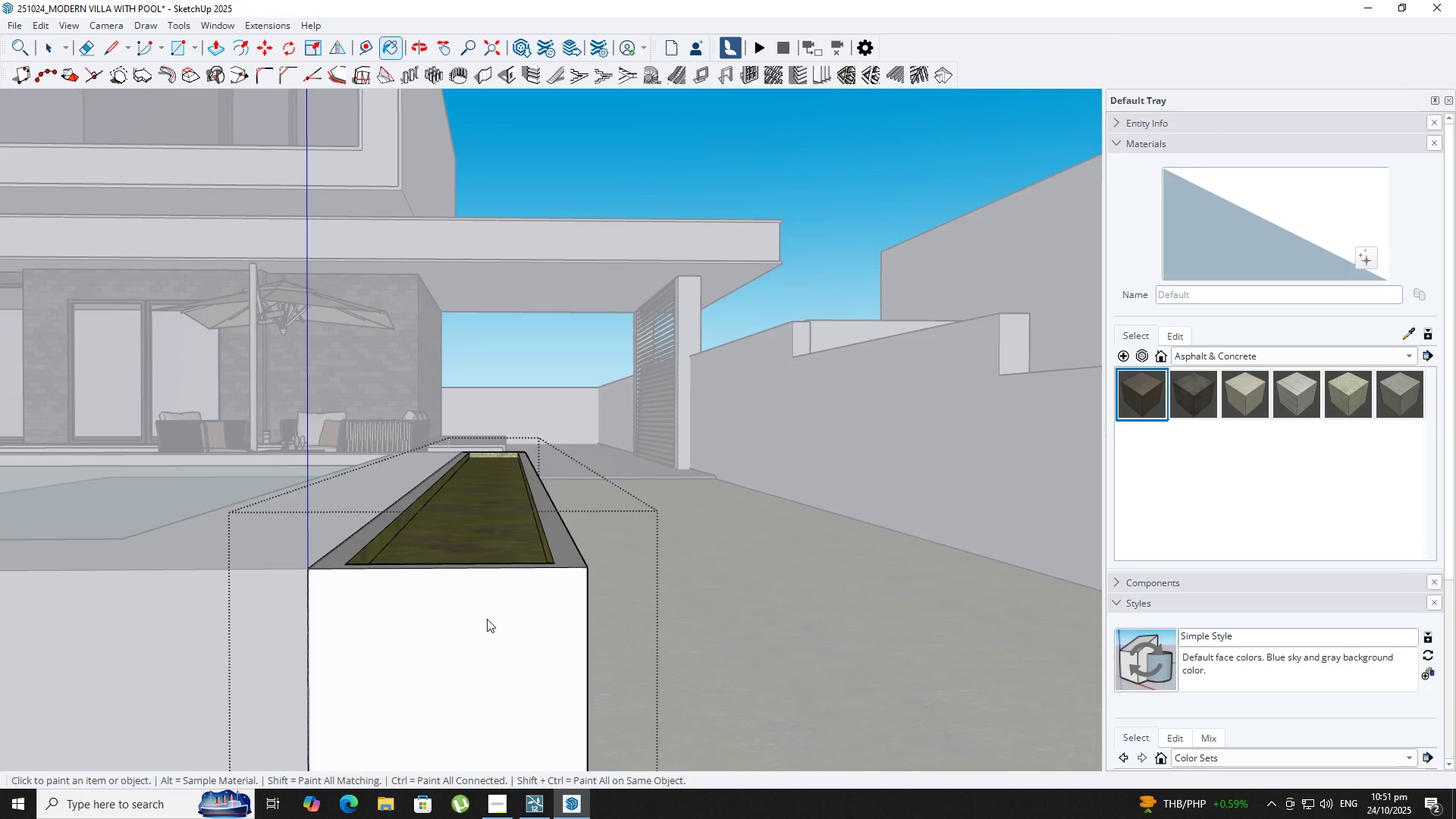 
type(vb)
 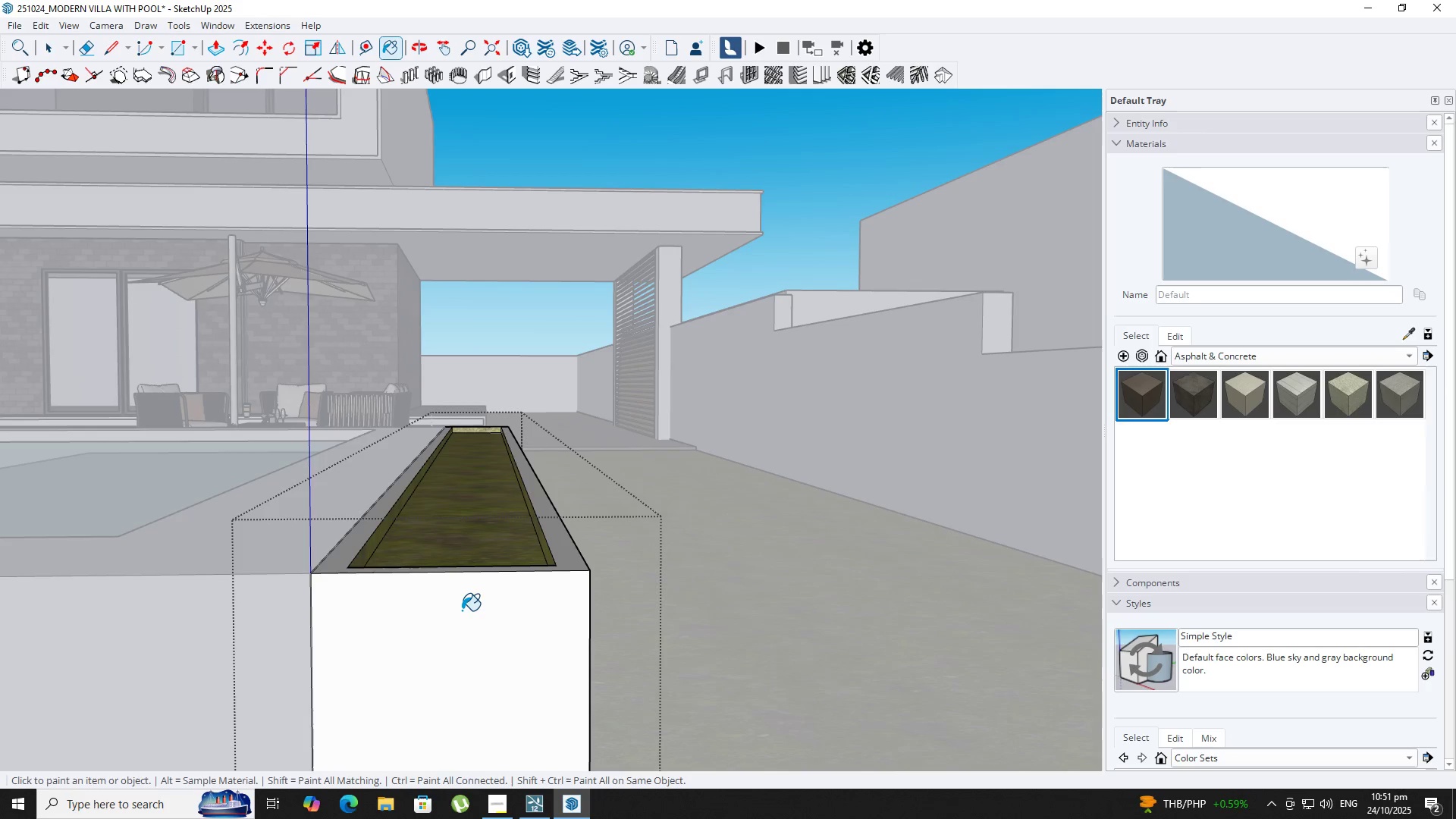 
key(Meta+MetaLeft)
 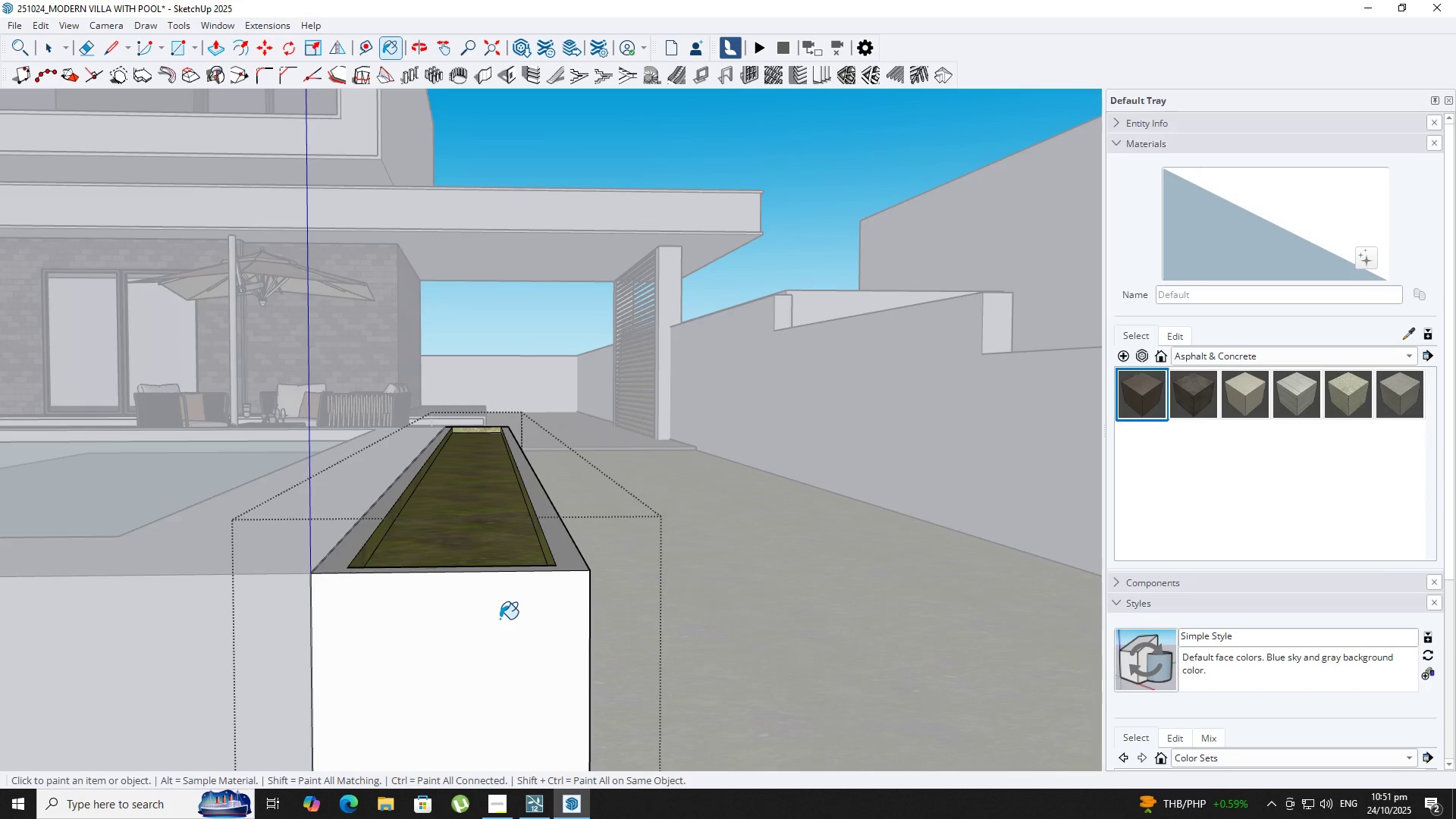 
hold_key(key=AltLeft, duration=0.7)
left_click([494, 623])
 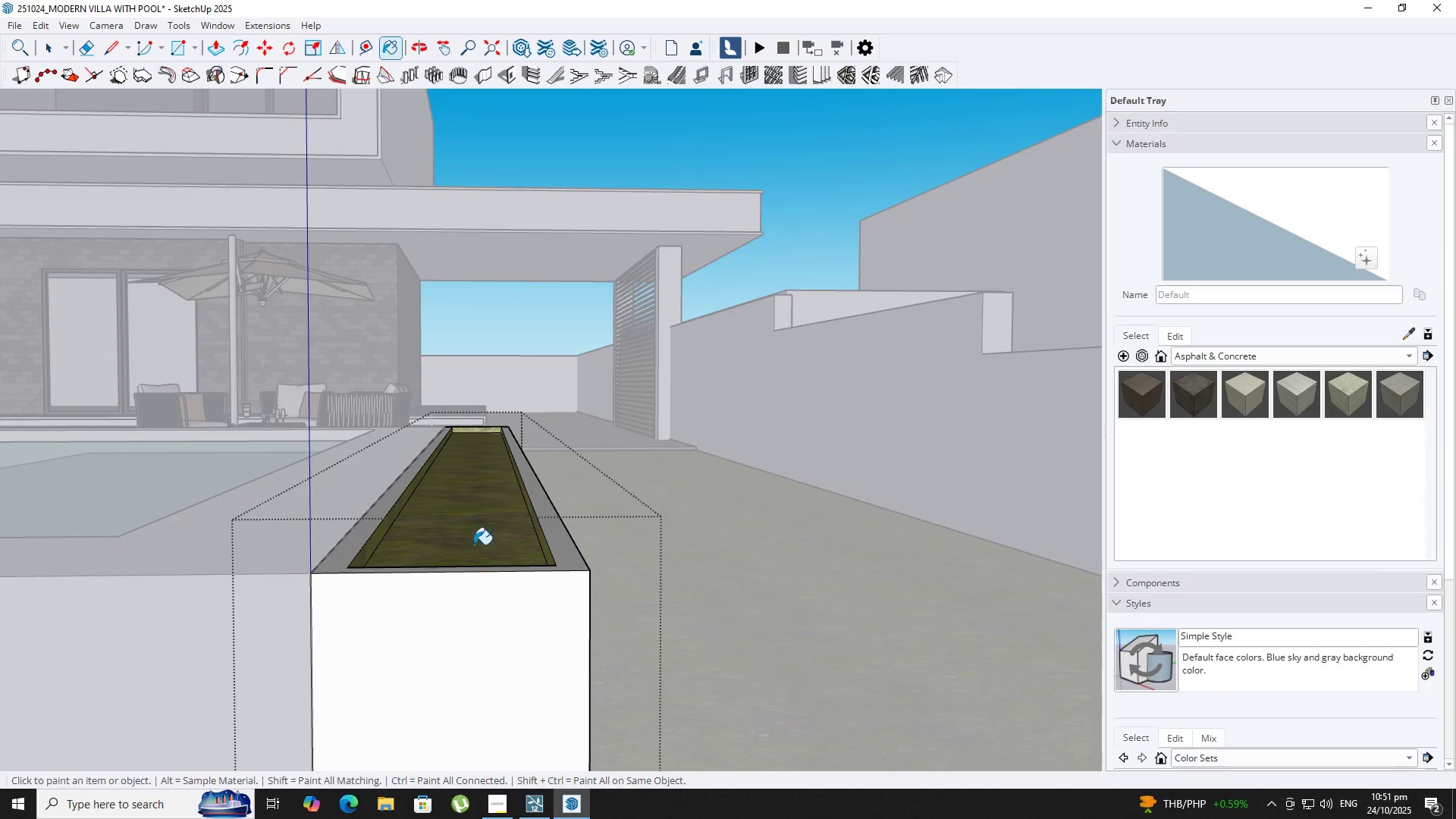 
key(Space)
 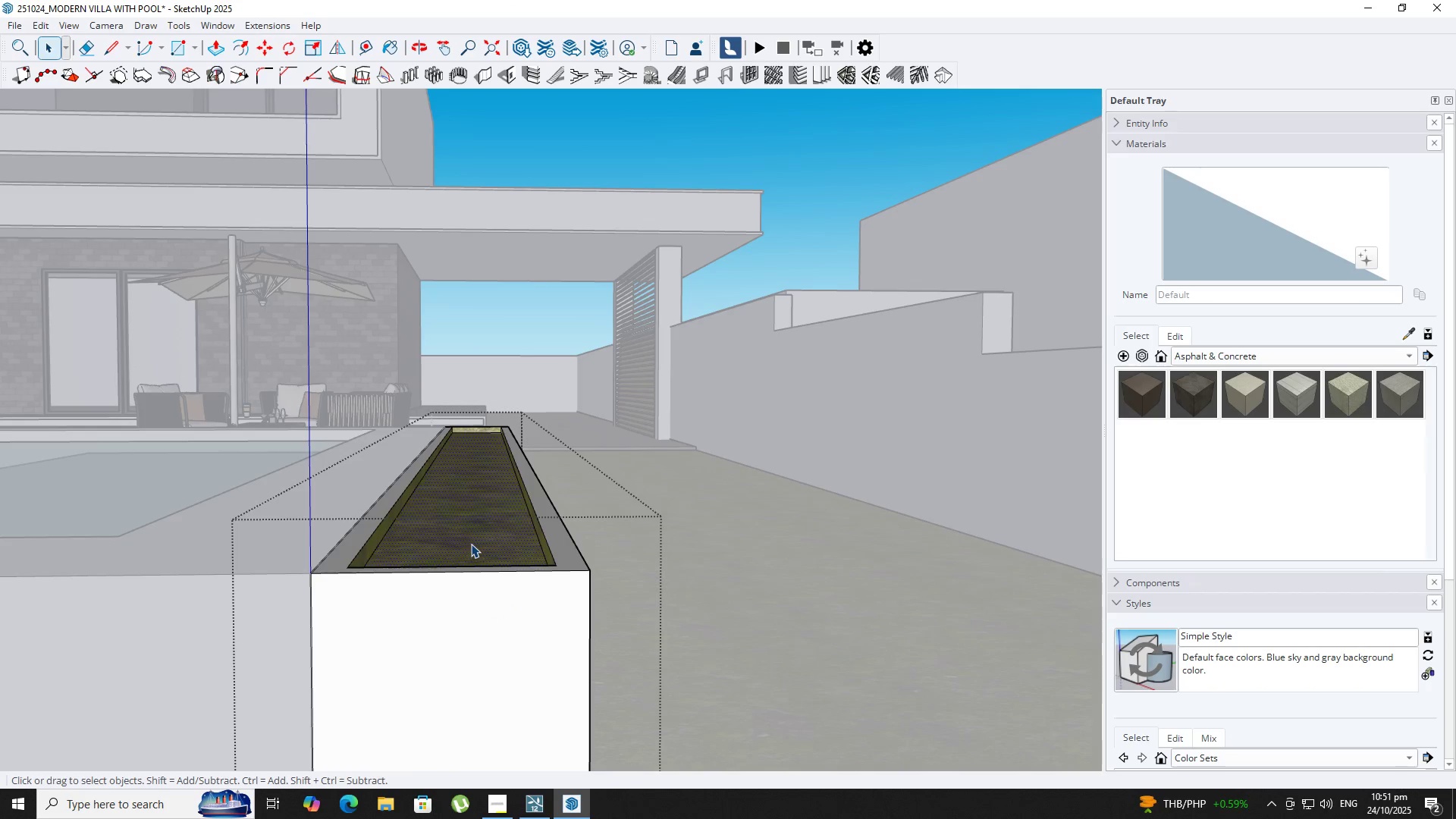 
double_click([471, 544])
 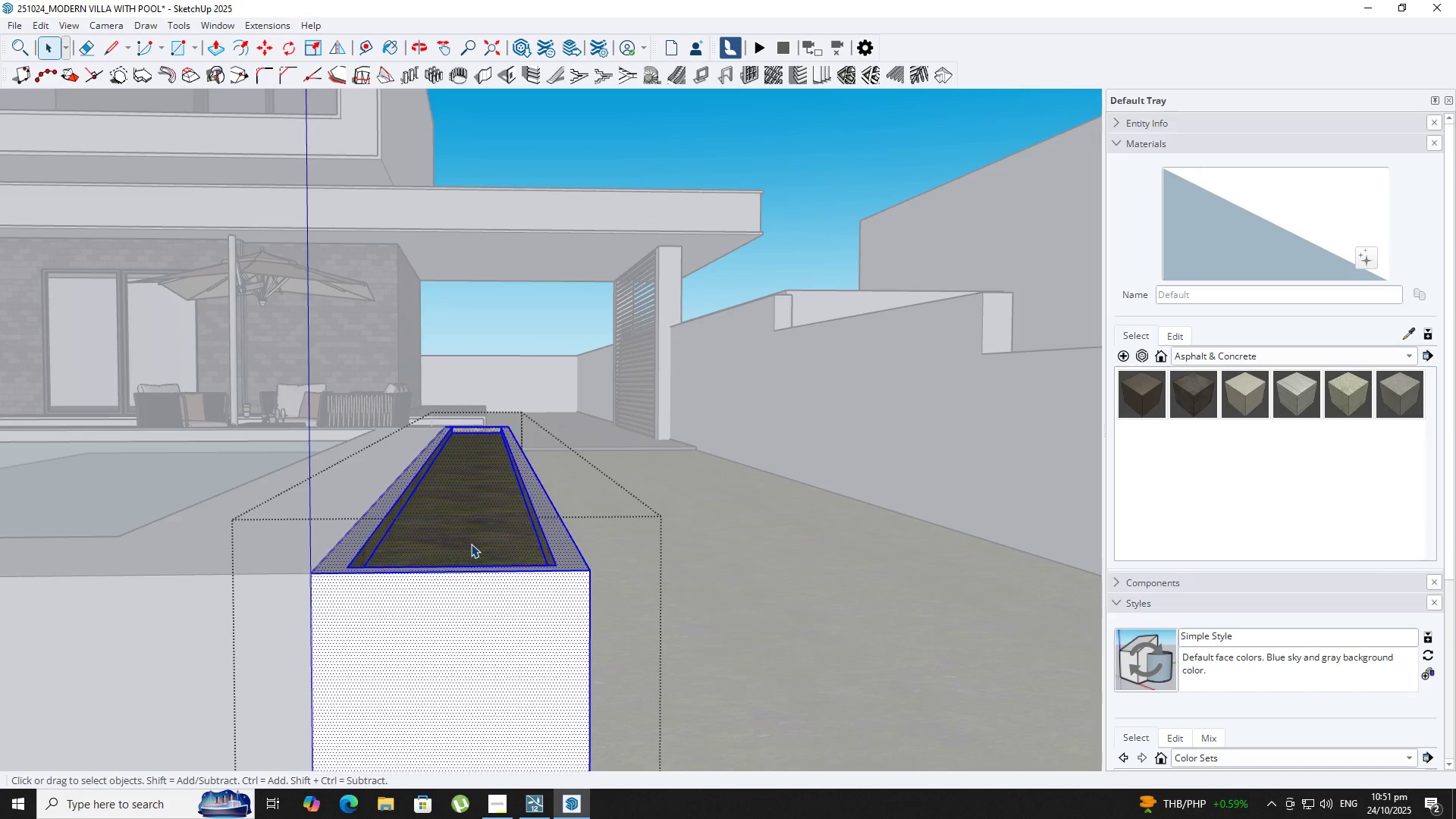 
triple_click([471, 544])
 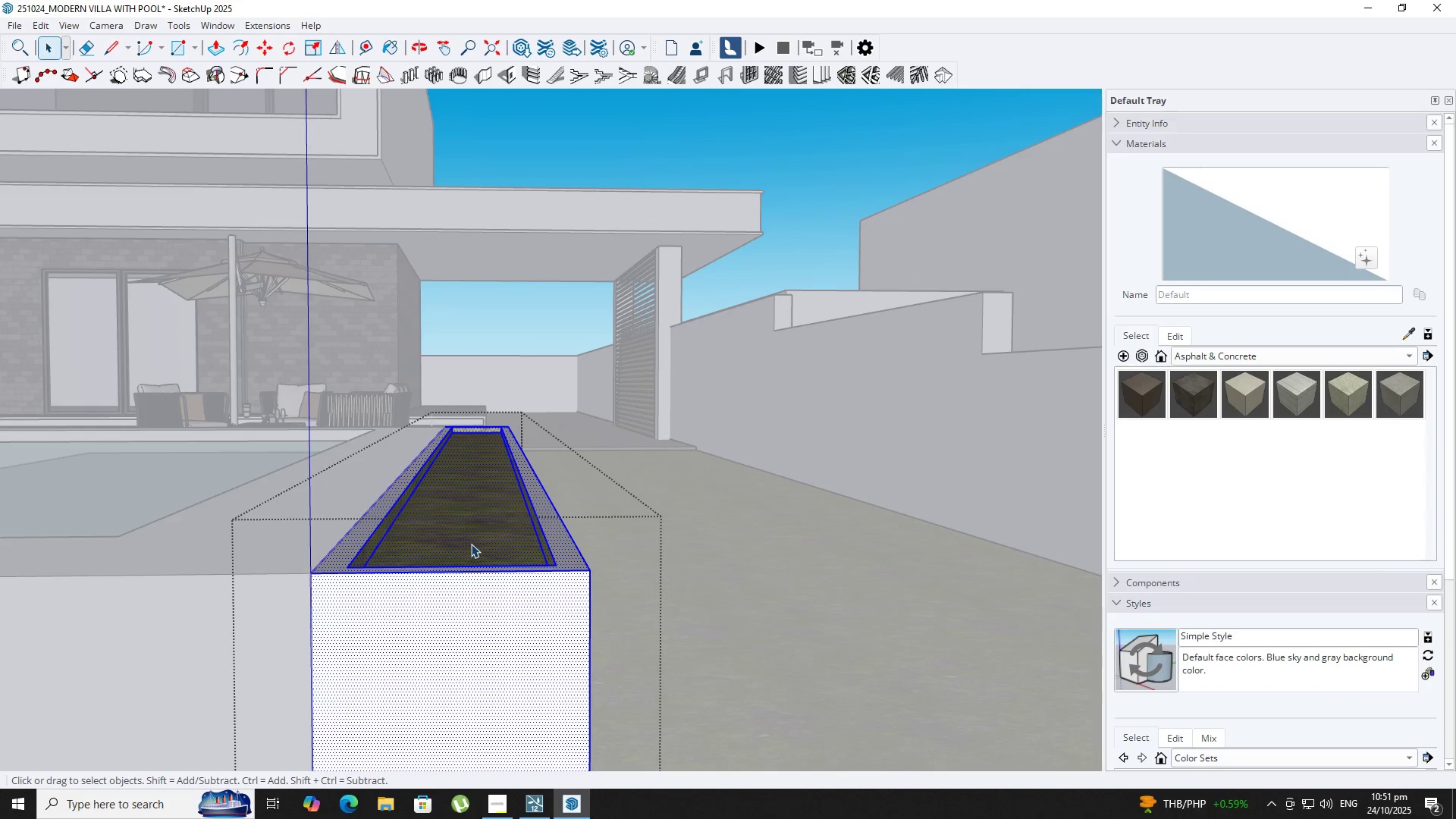 
key(B)
 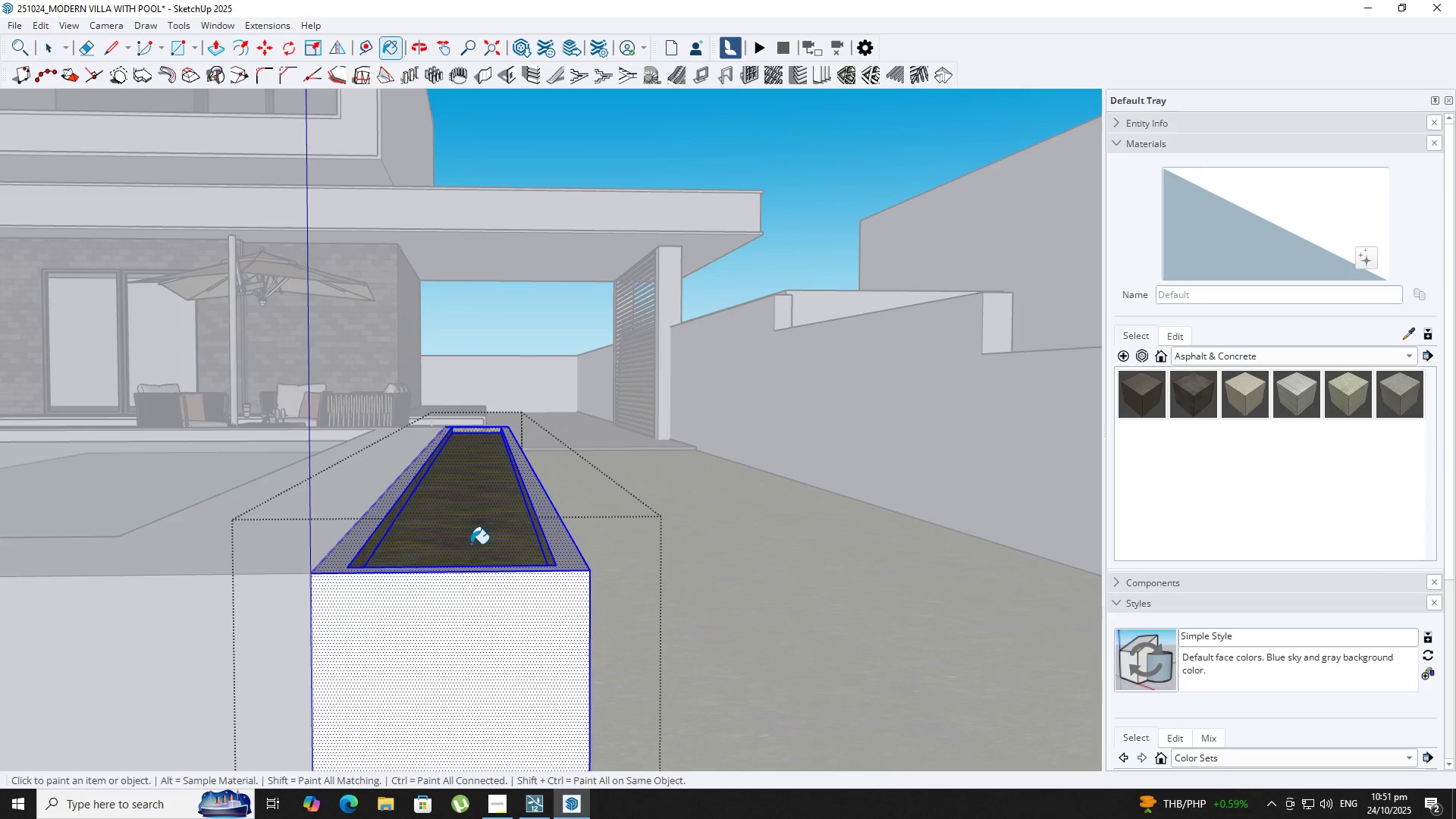 
triple_click([471, 544])
 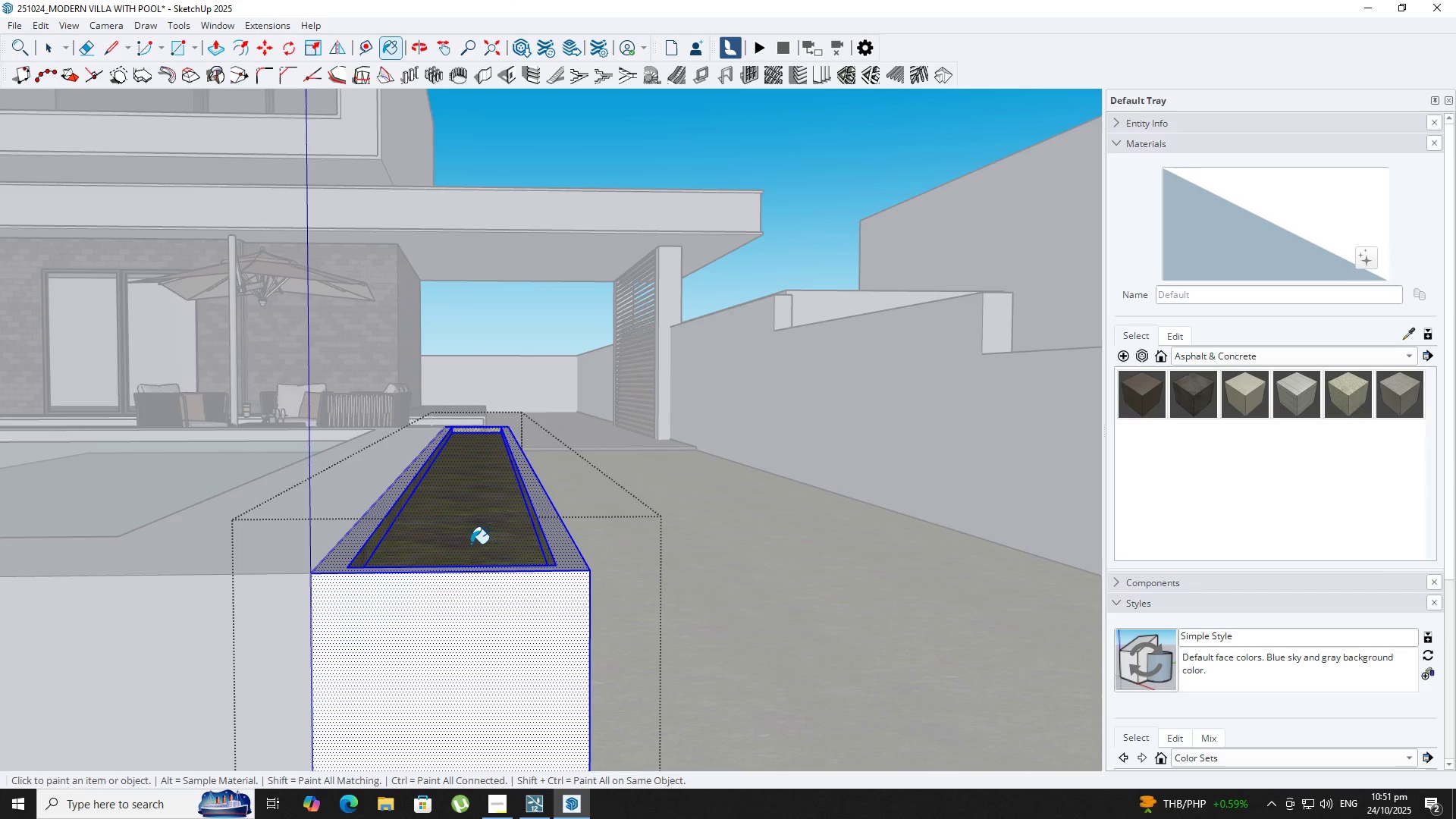 
scroll: coordinate [471, 545], scroll_direction: down, amount: 5.0
 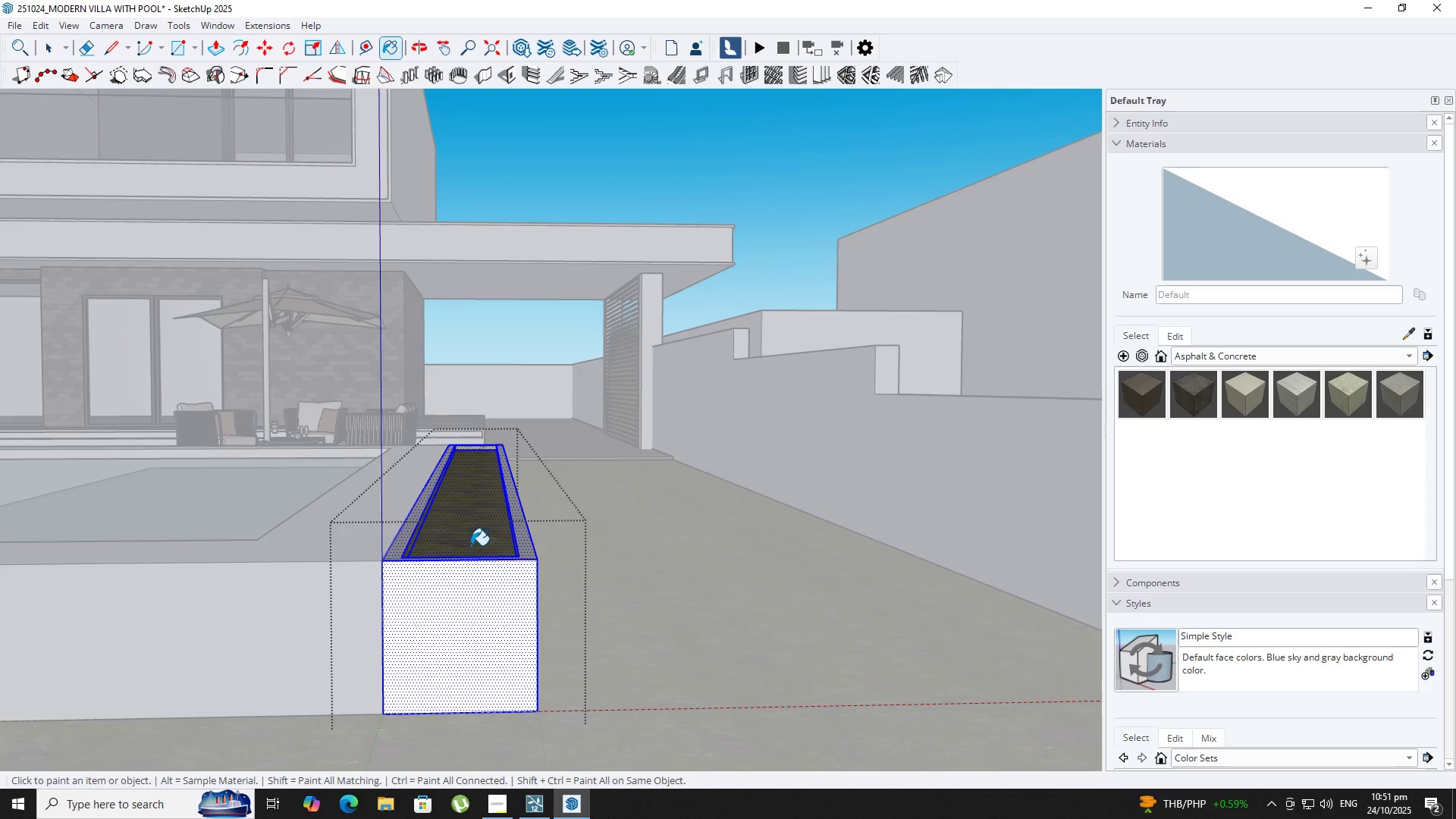 
key(Space)
 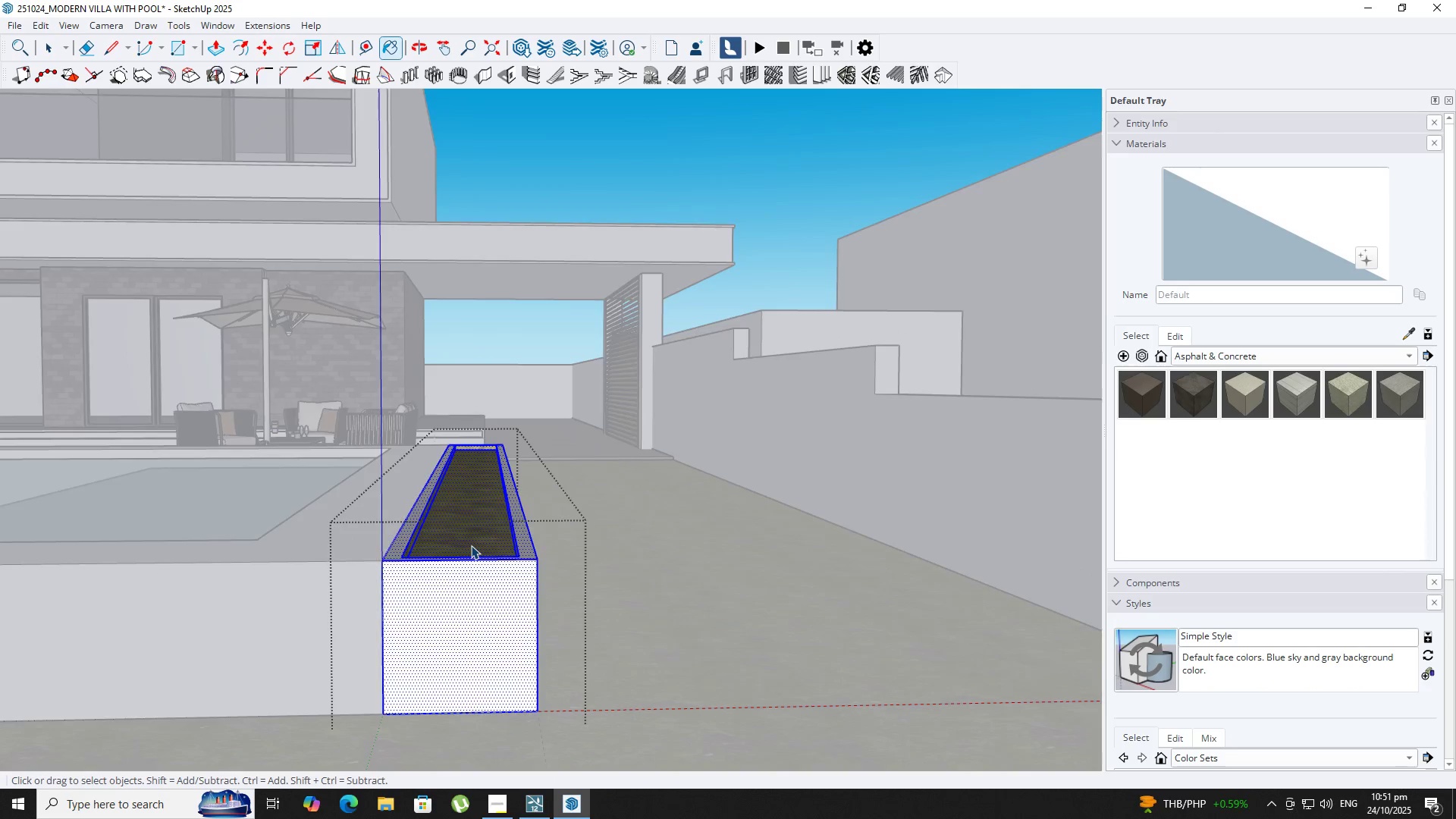 
key(Escape)
 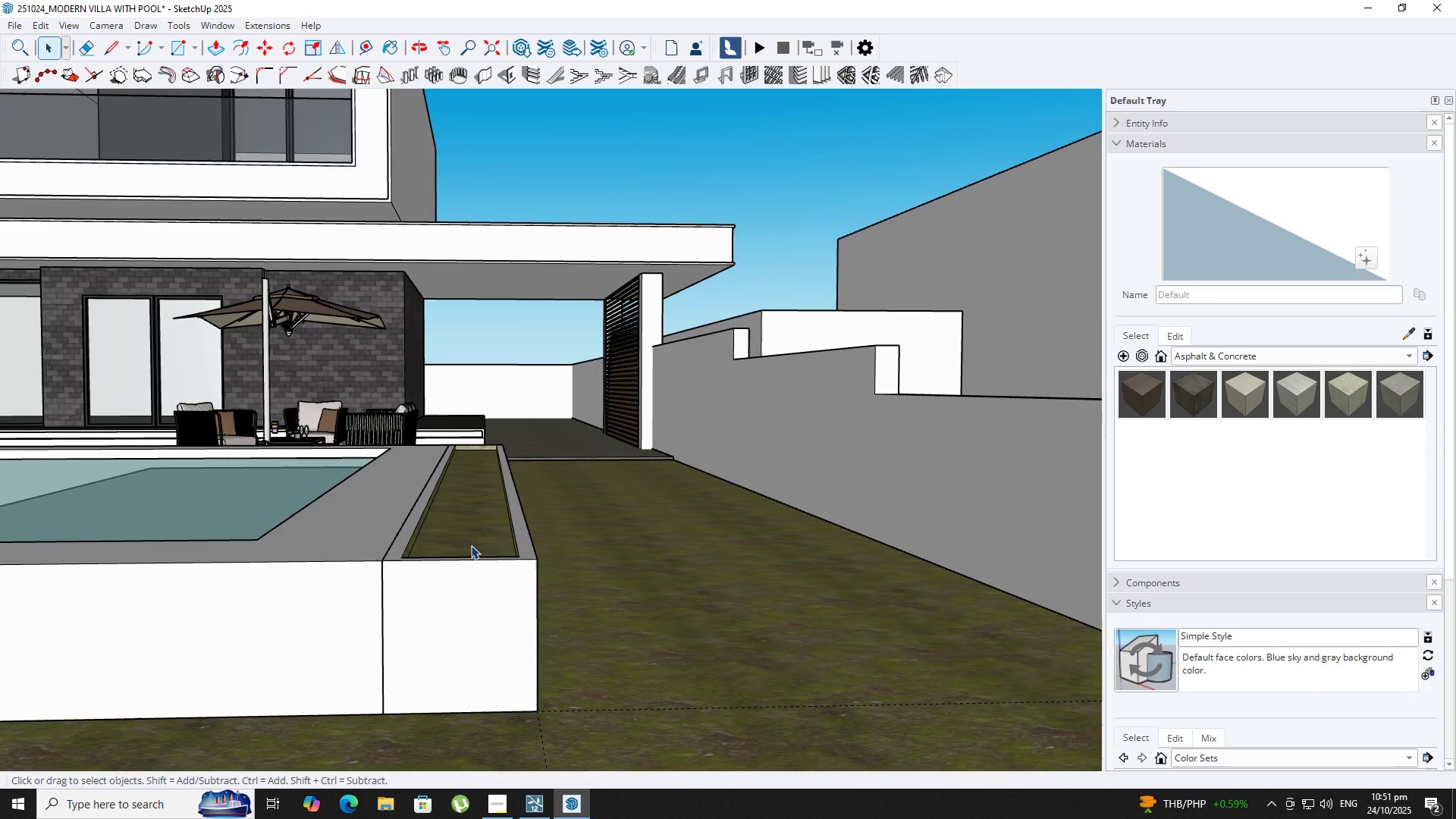 
scroll: coordinate [467, 558], scroll_direction: down, amount: 7.0
 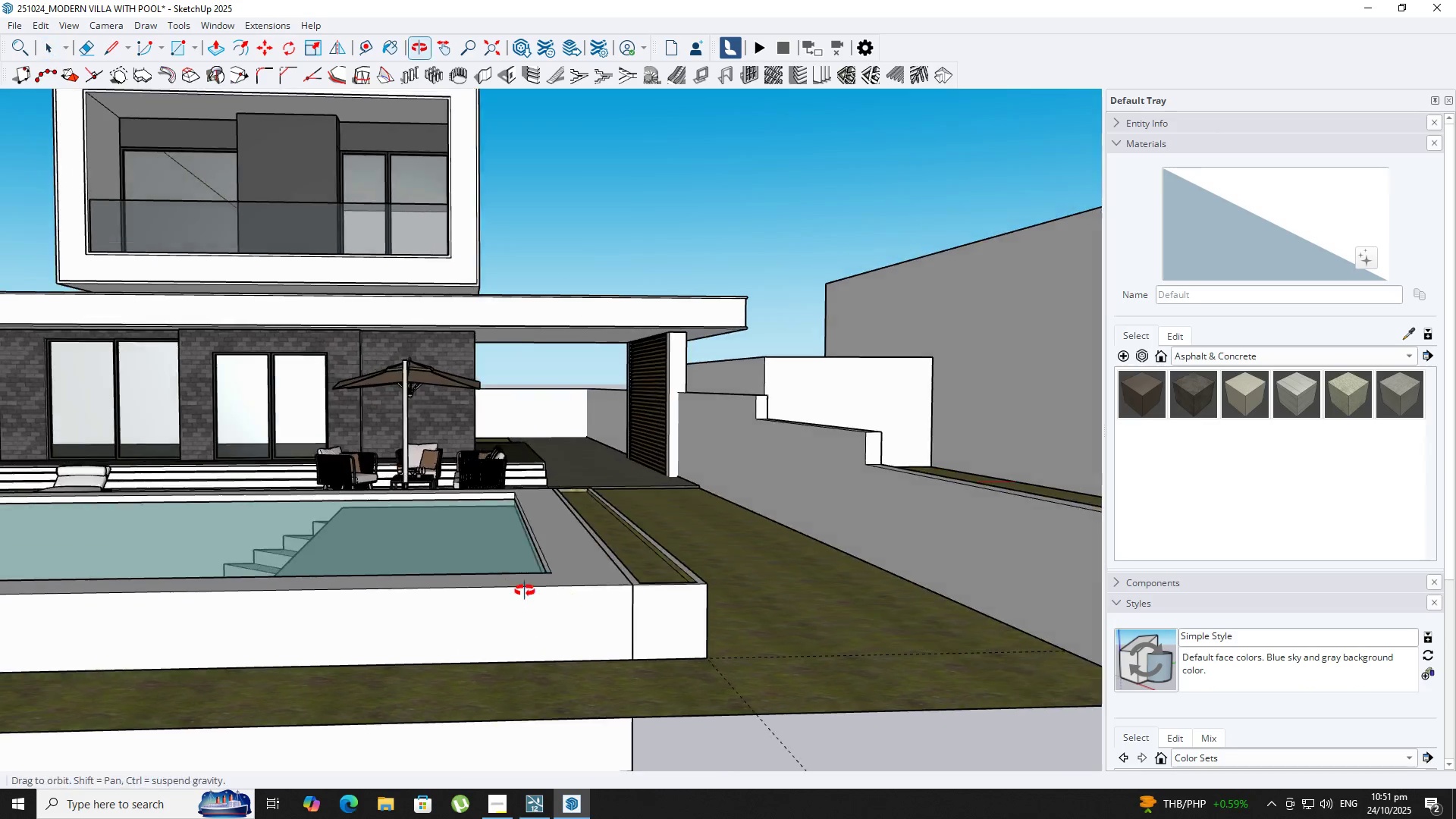 
key(Escape)
 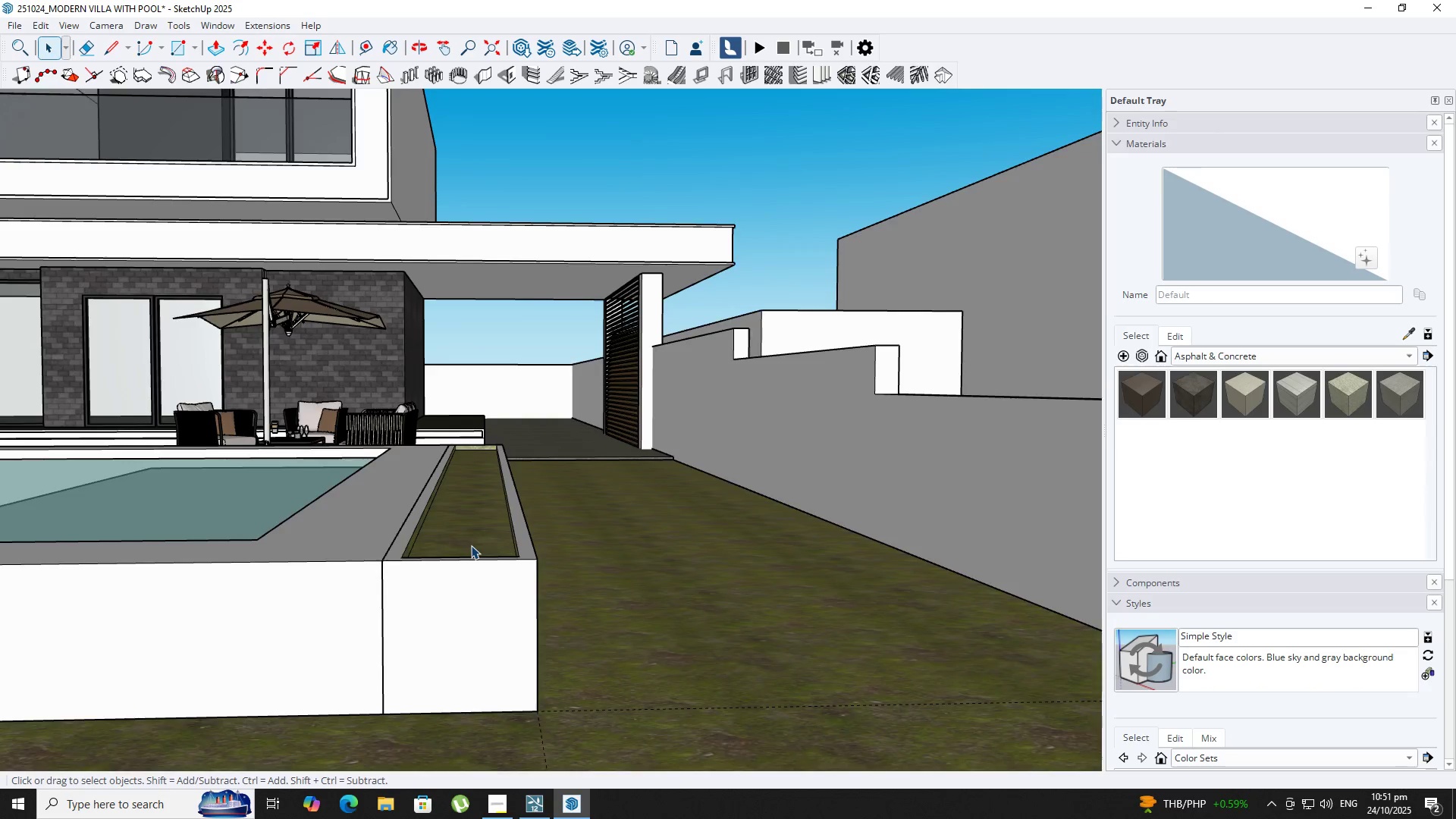 
key(Escape)
 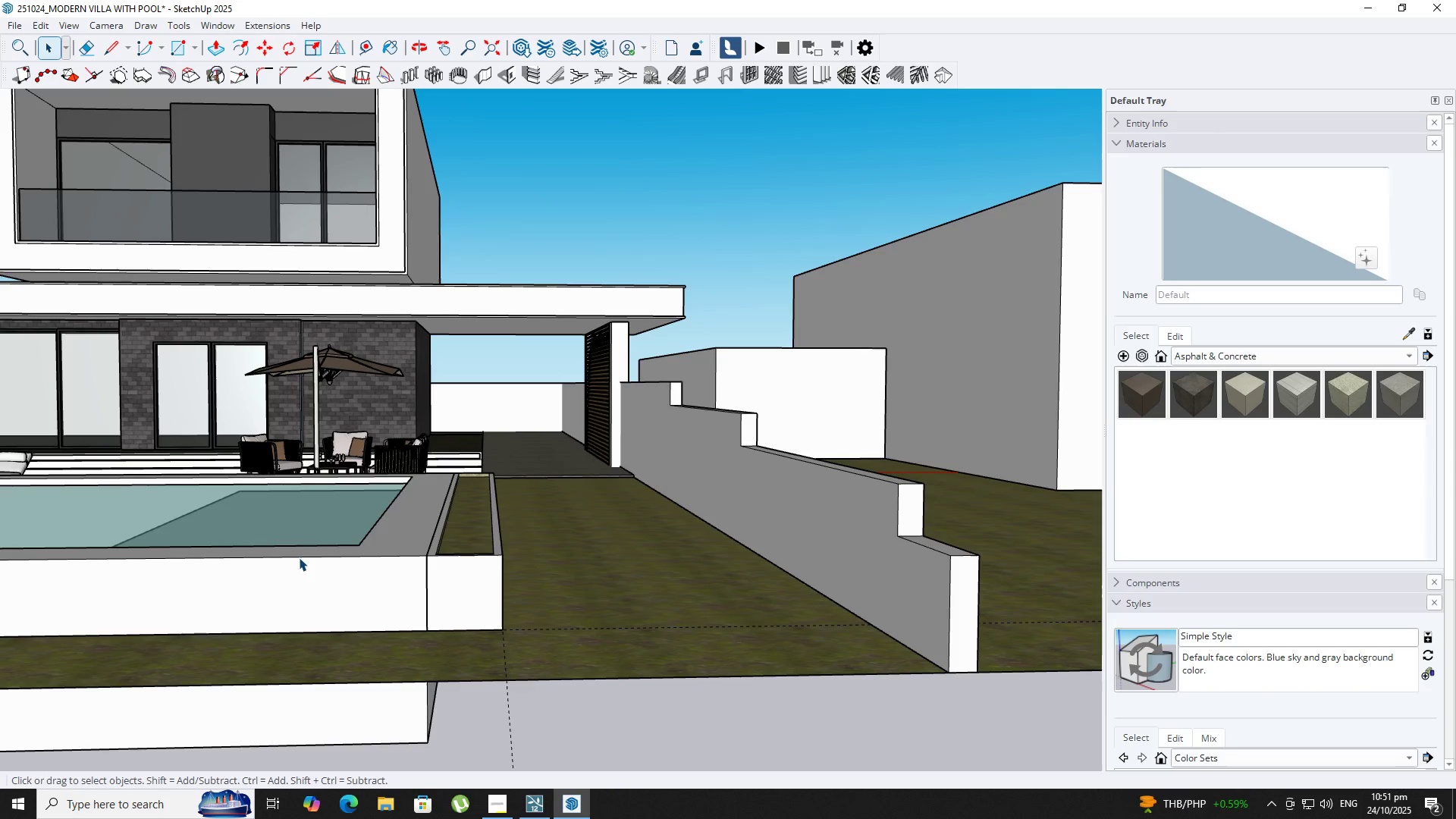 
key(Shift+ShiftLeft)
 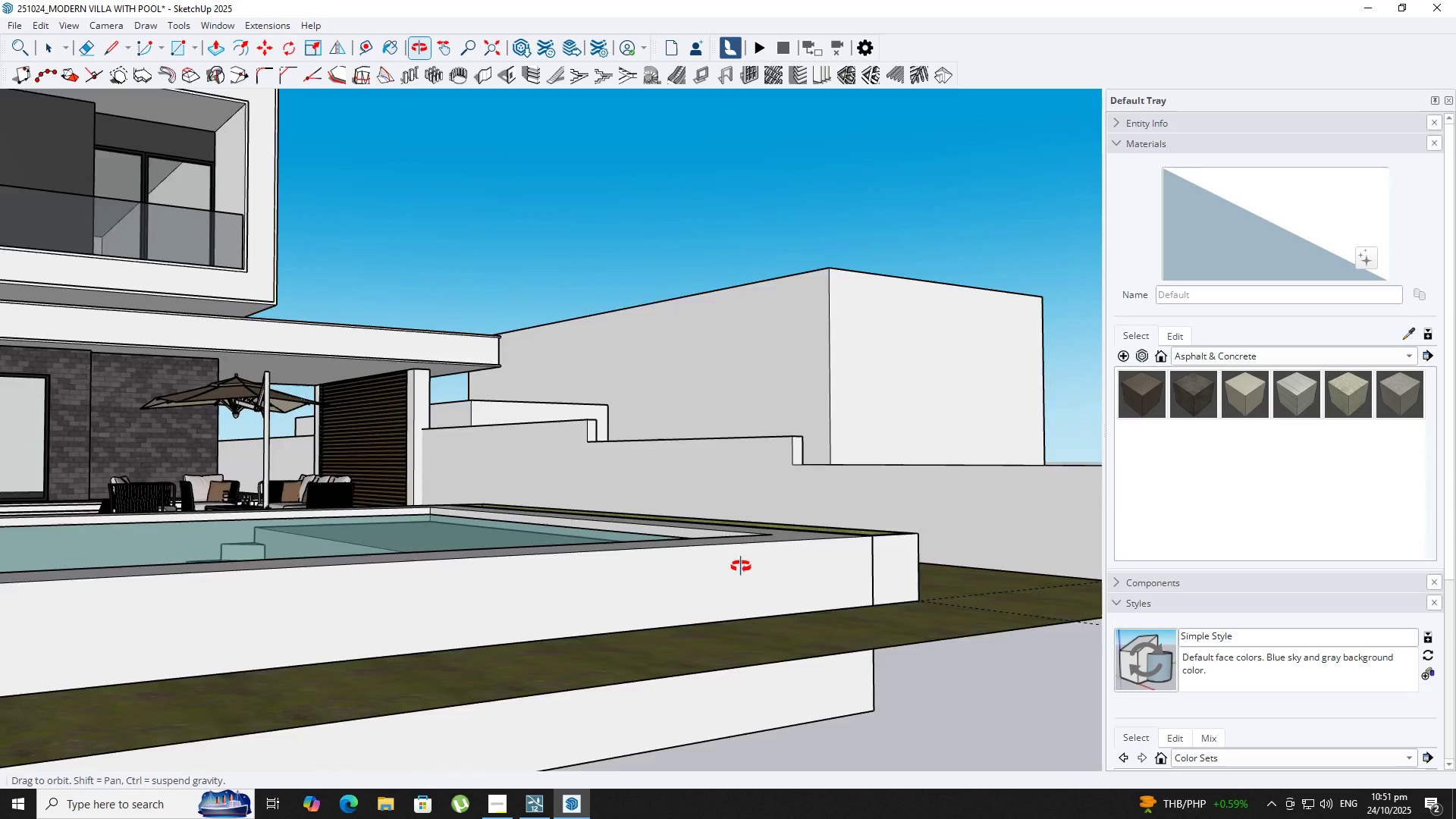 
scroll: coordinate [796, 590], scroll_direction: down, amount: 4.0
 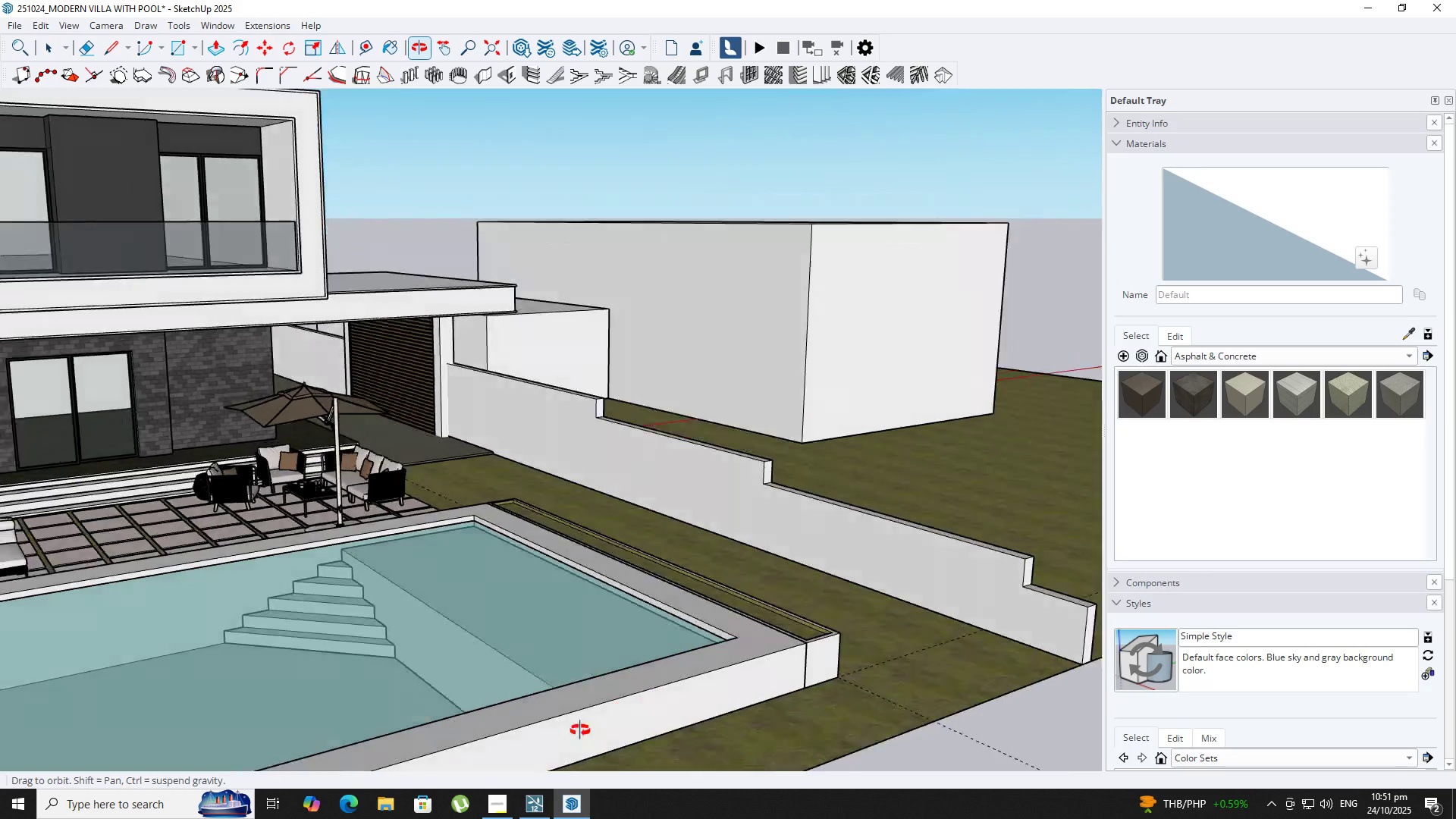 
hold_key(key=ShiftLeft, duration=0.34)
scroll: coordinate [664, 548], scroll_direction: down, amount: 5.0
 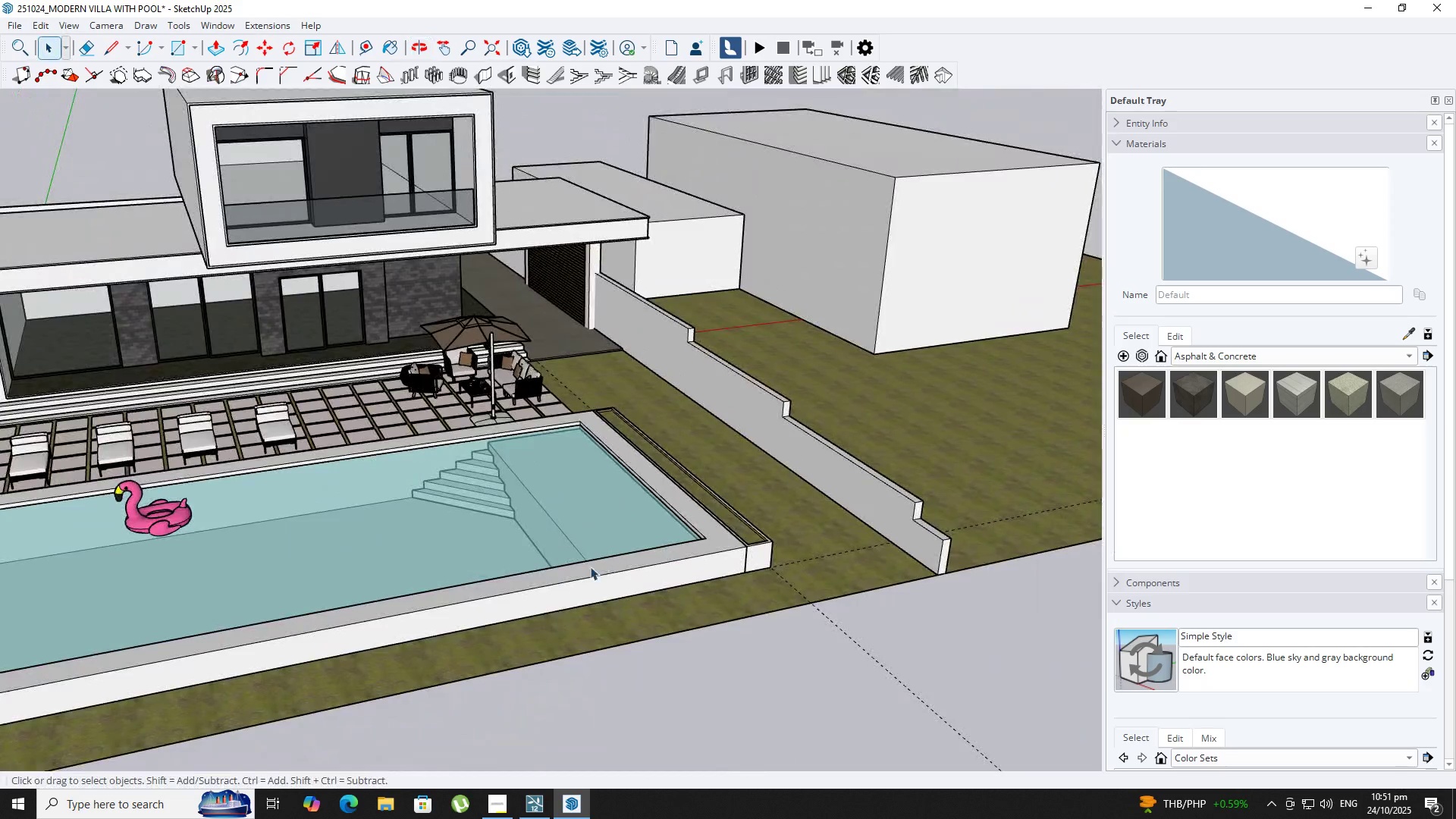 
key(Shift+ShiftLeft)
 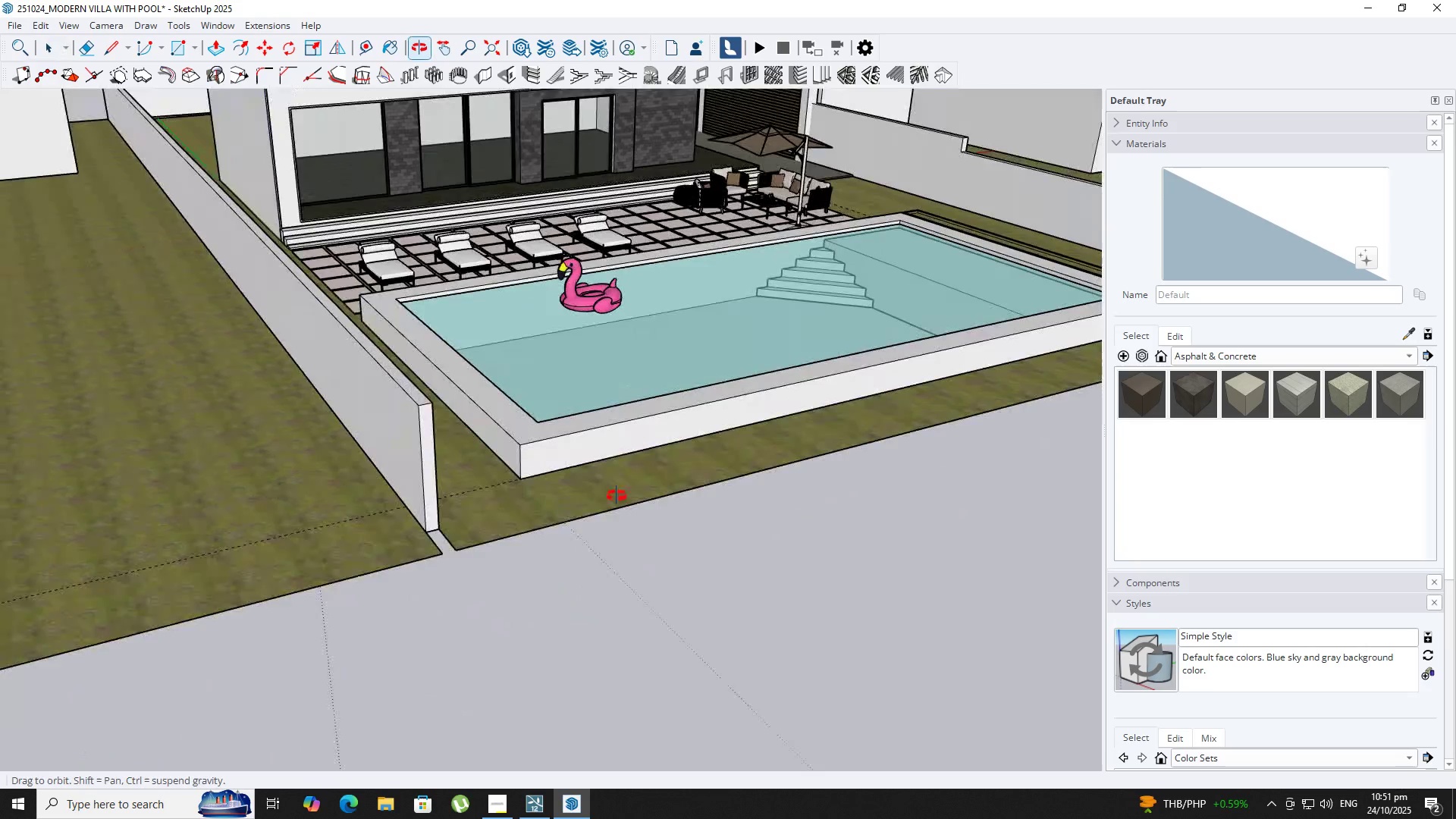 
scroll: coordinate [642, 513], scroll_direction: down, amount: 2.0
 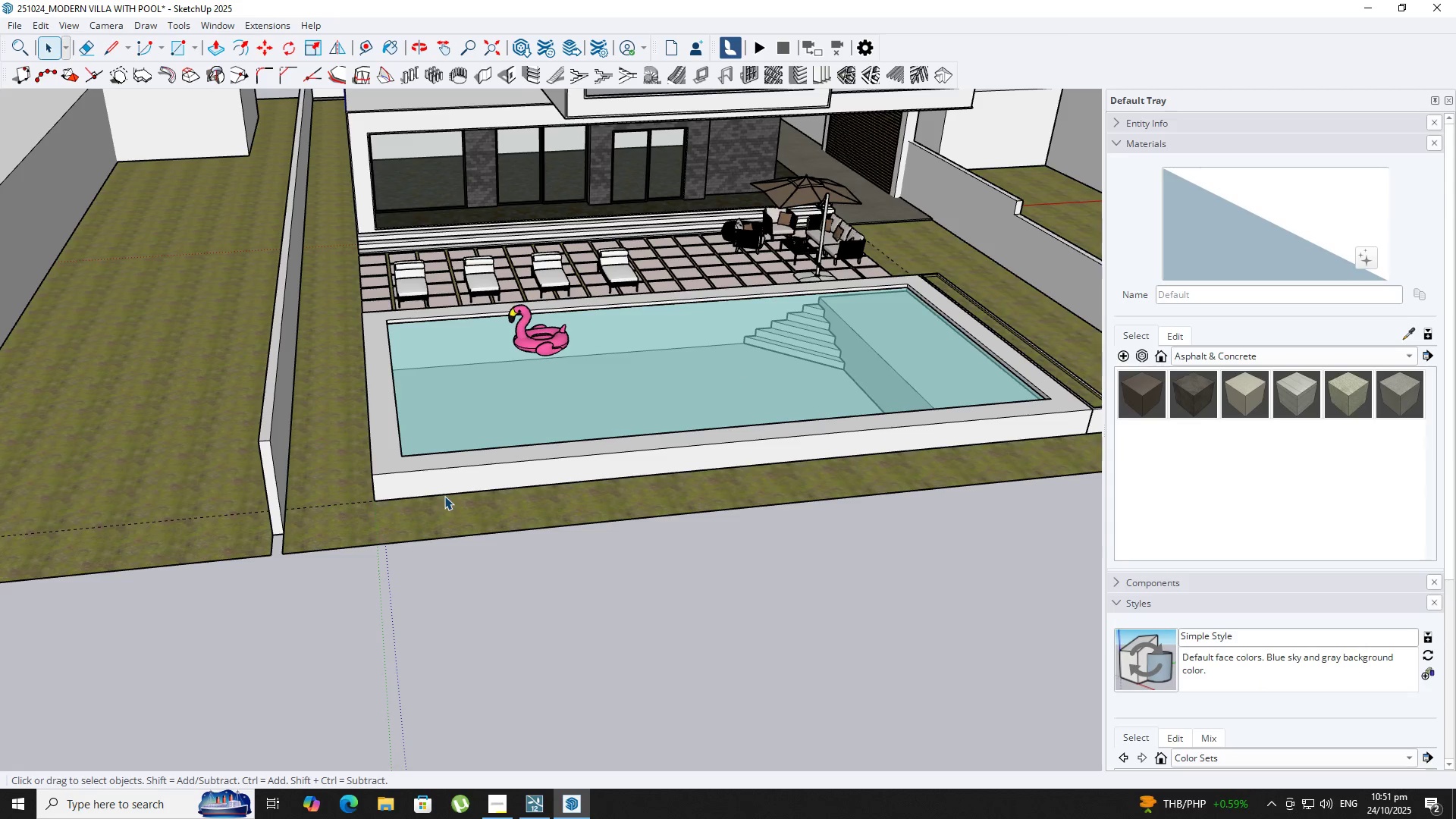 
wait(6.9)
 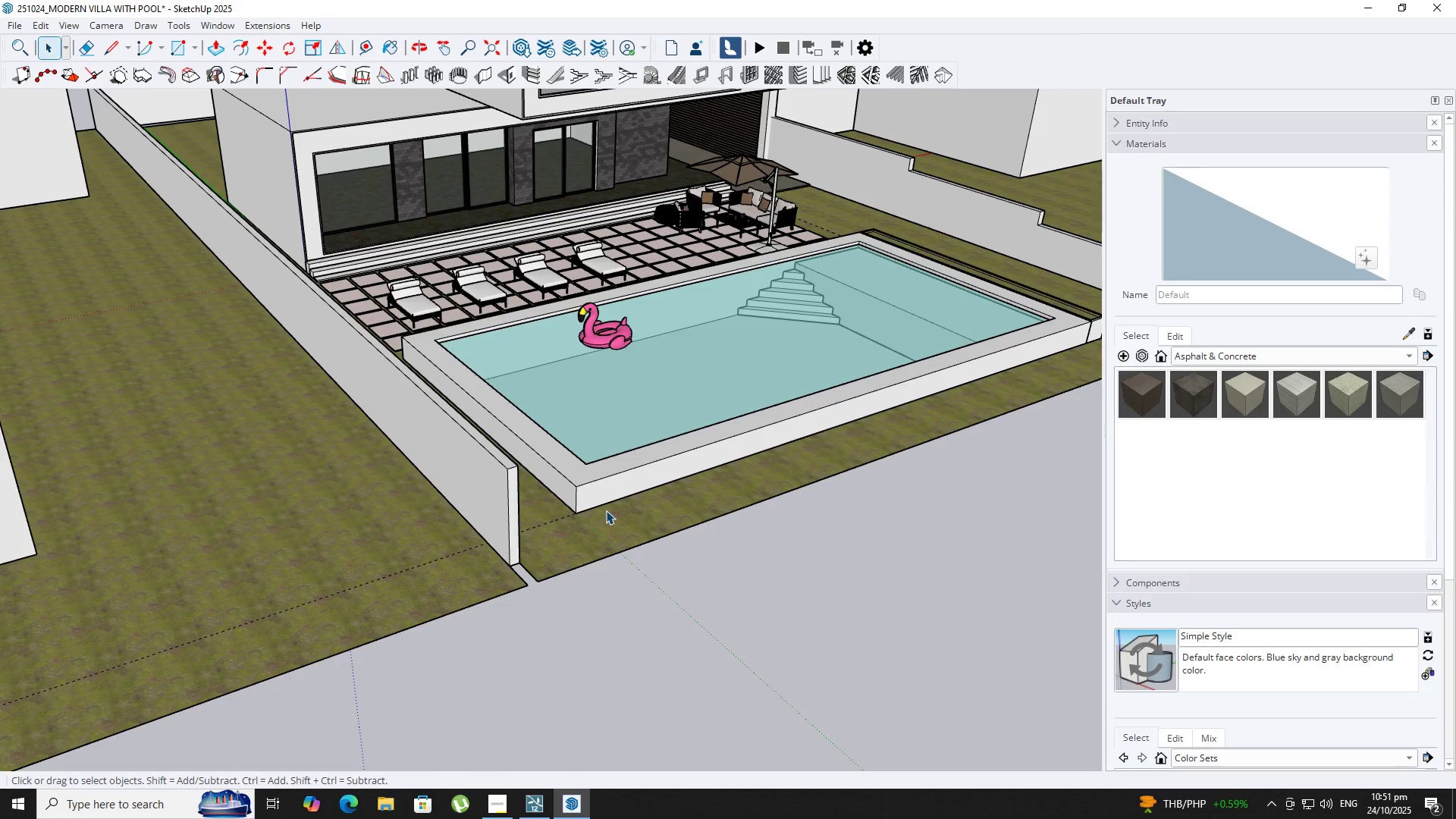 
left_click([488, 806])